 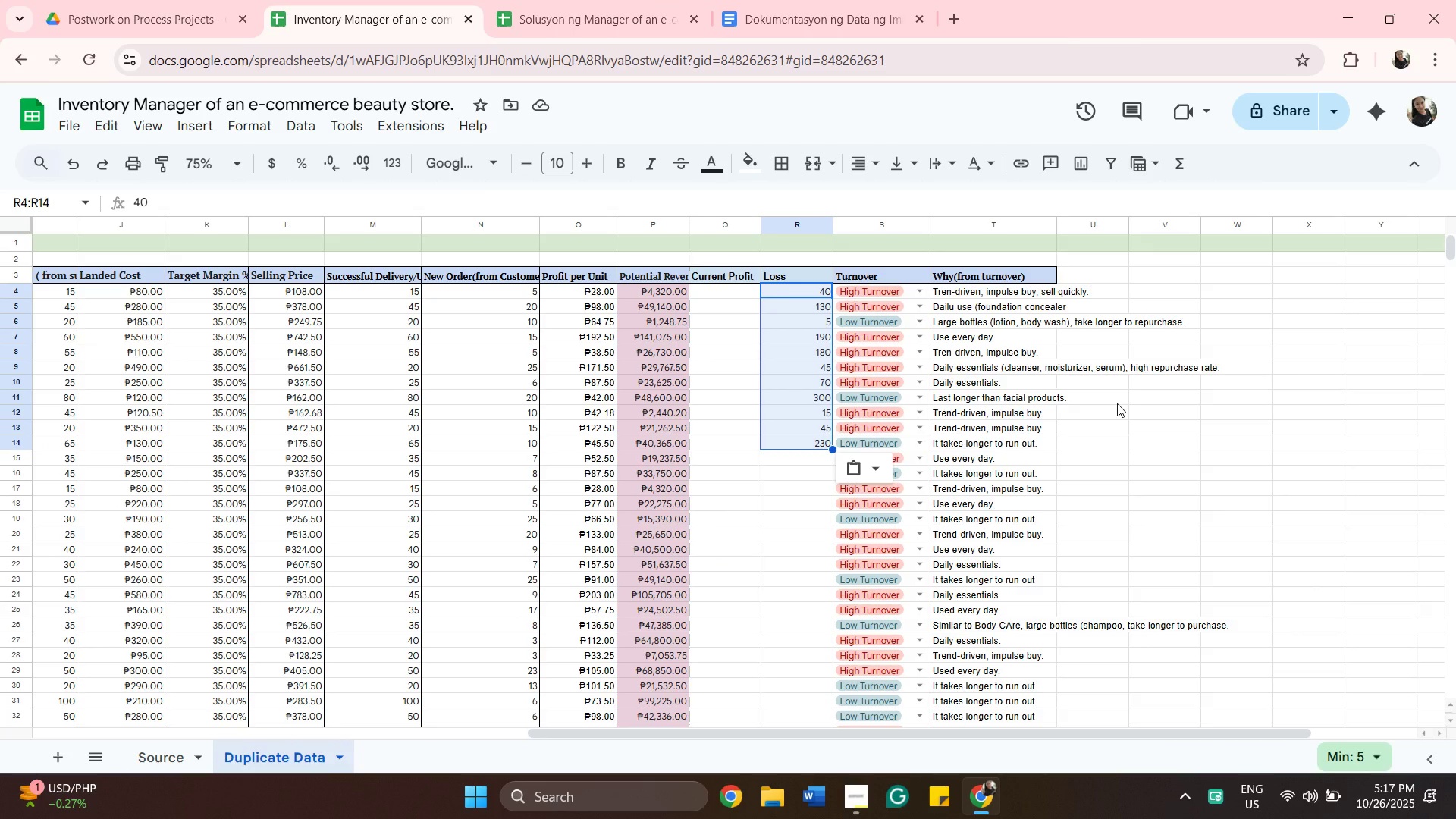 
left_click([788, 460])
 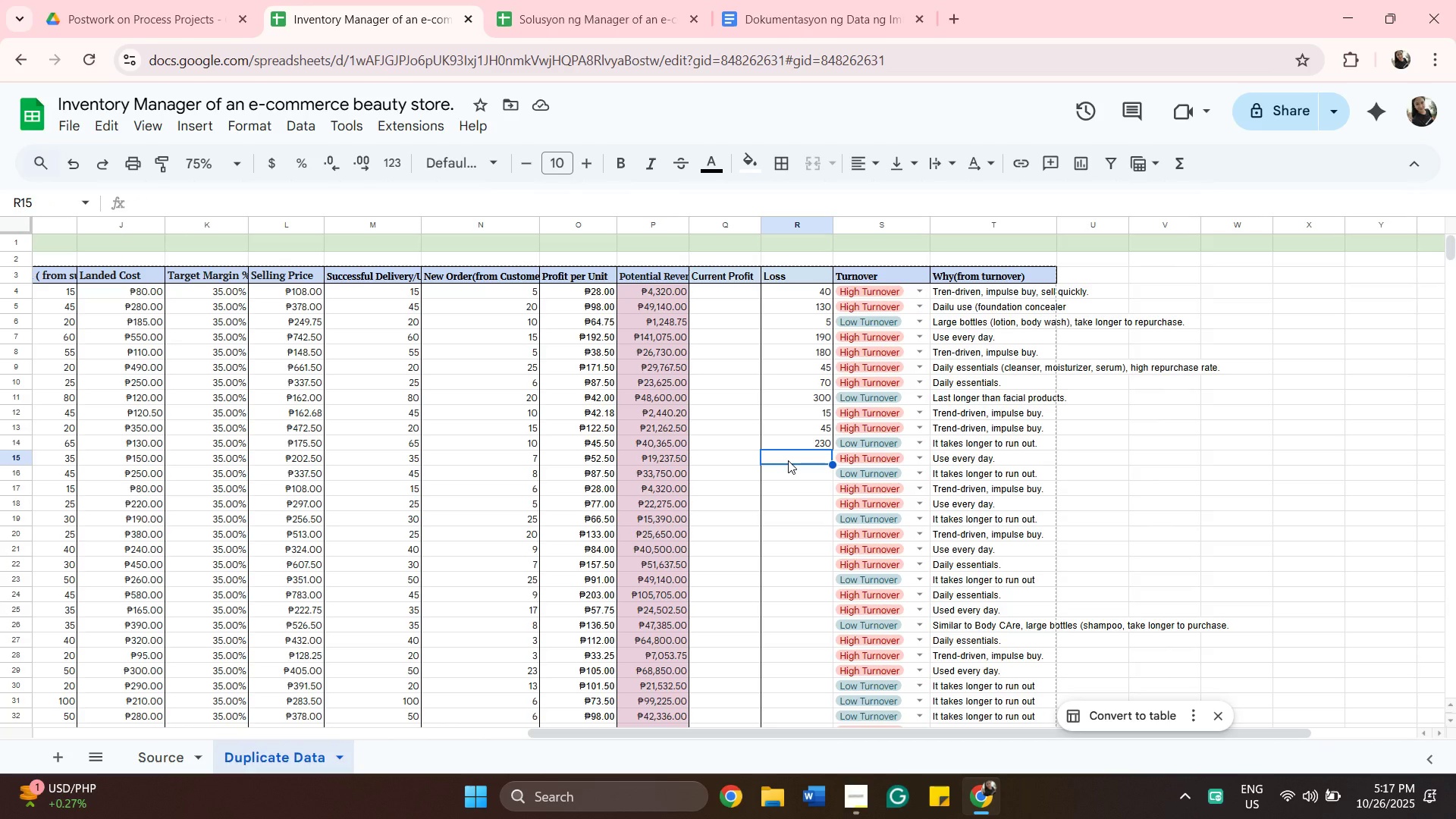 
key(0)
 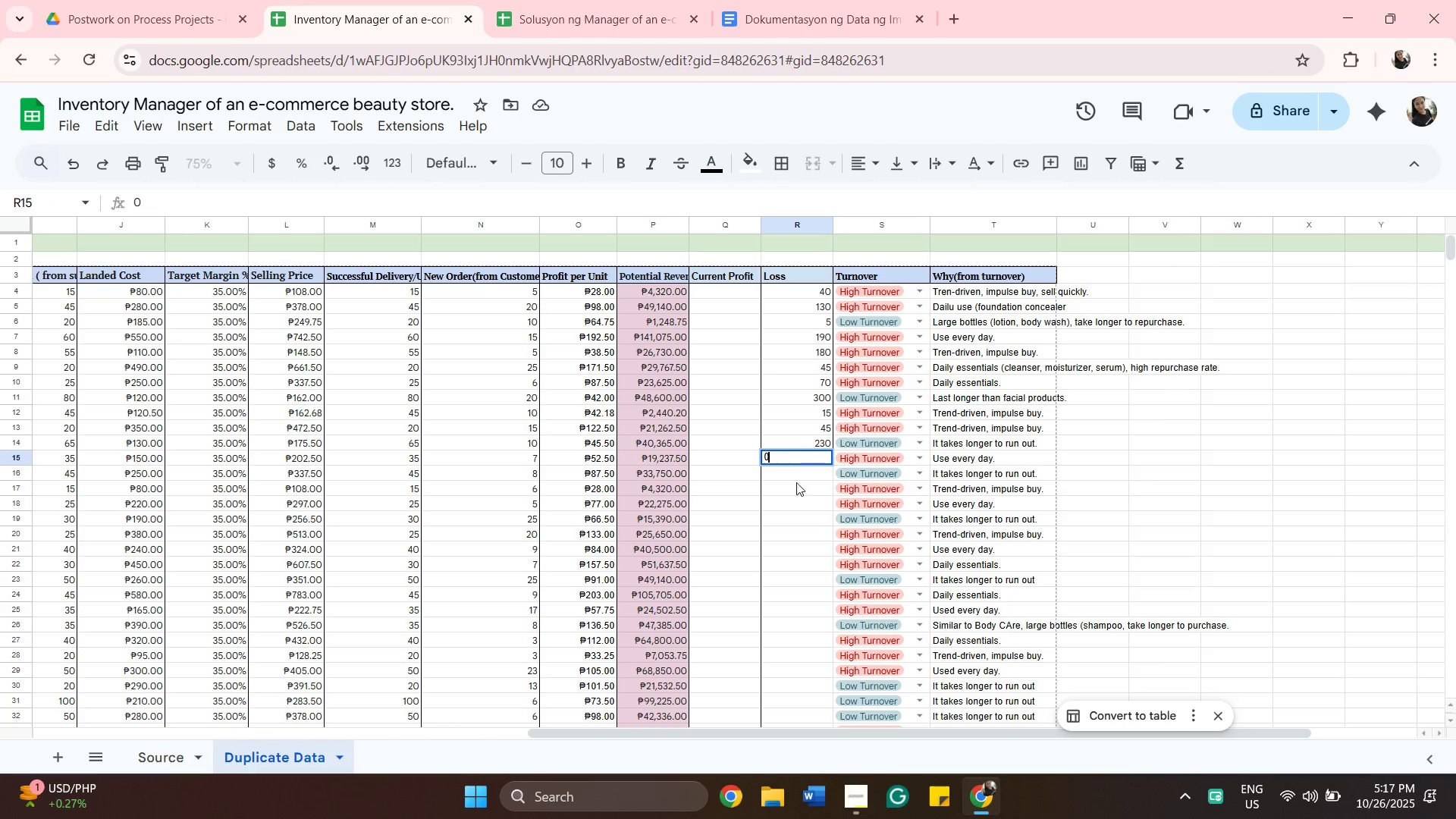 
left_click([790, 491])
 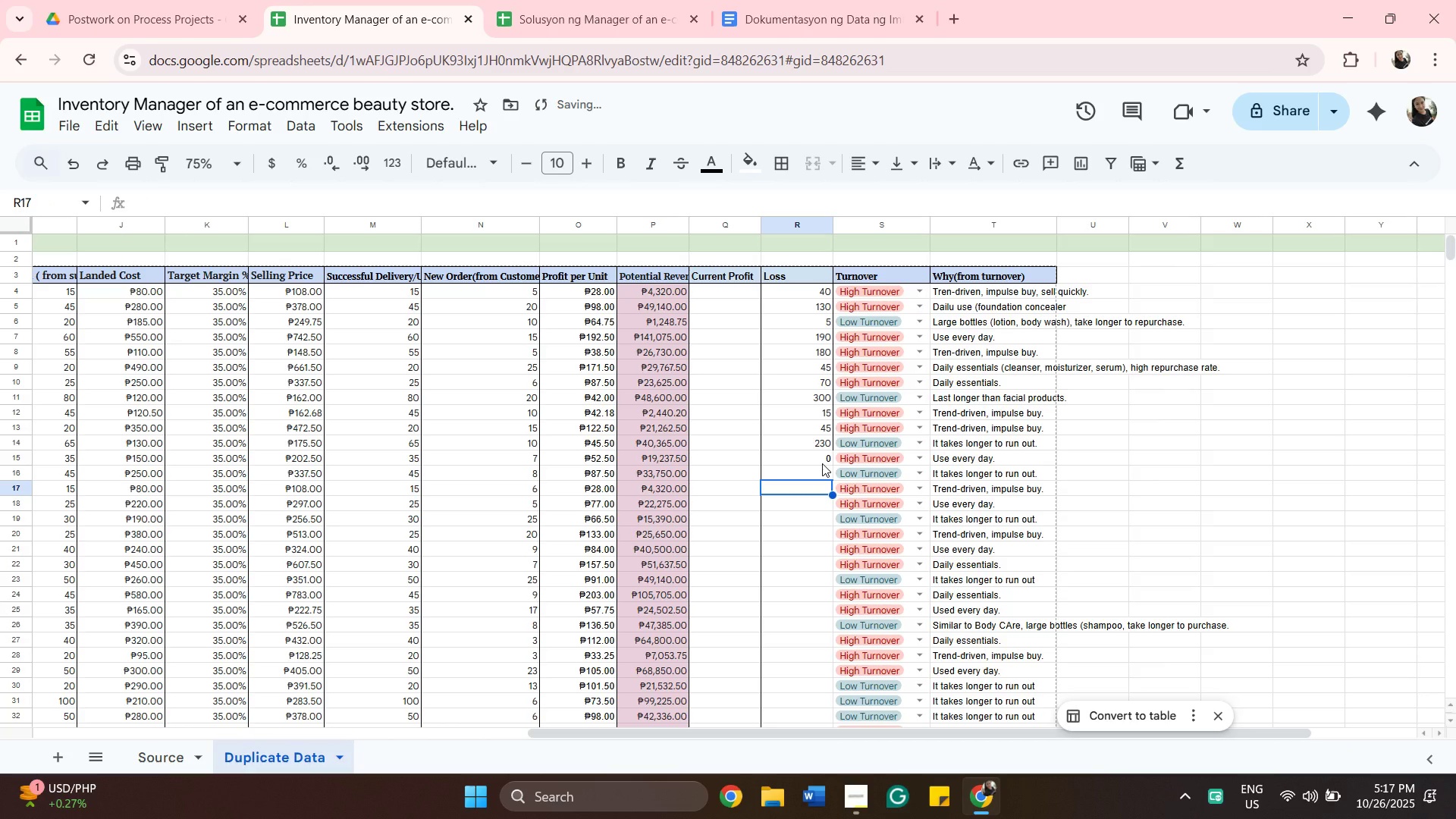 
left_click([822, 463])
 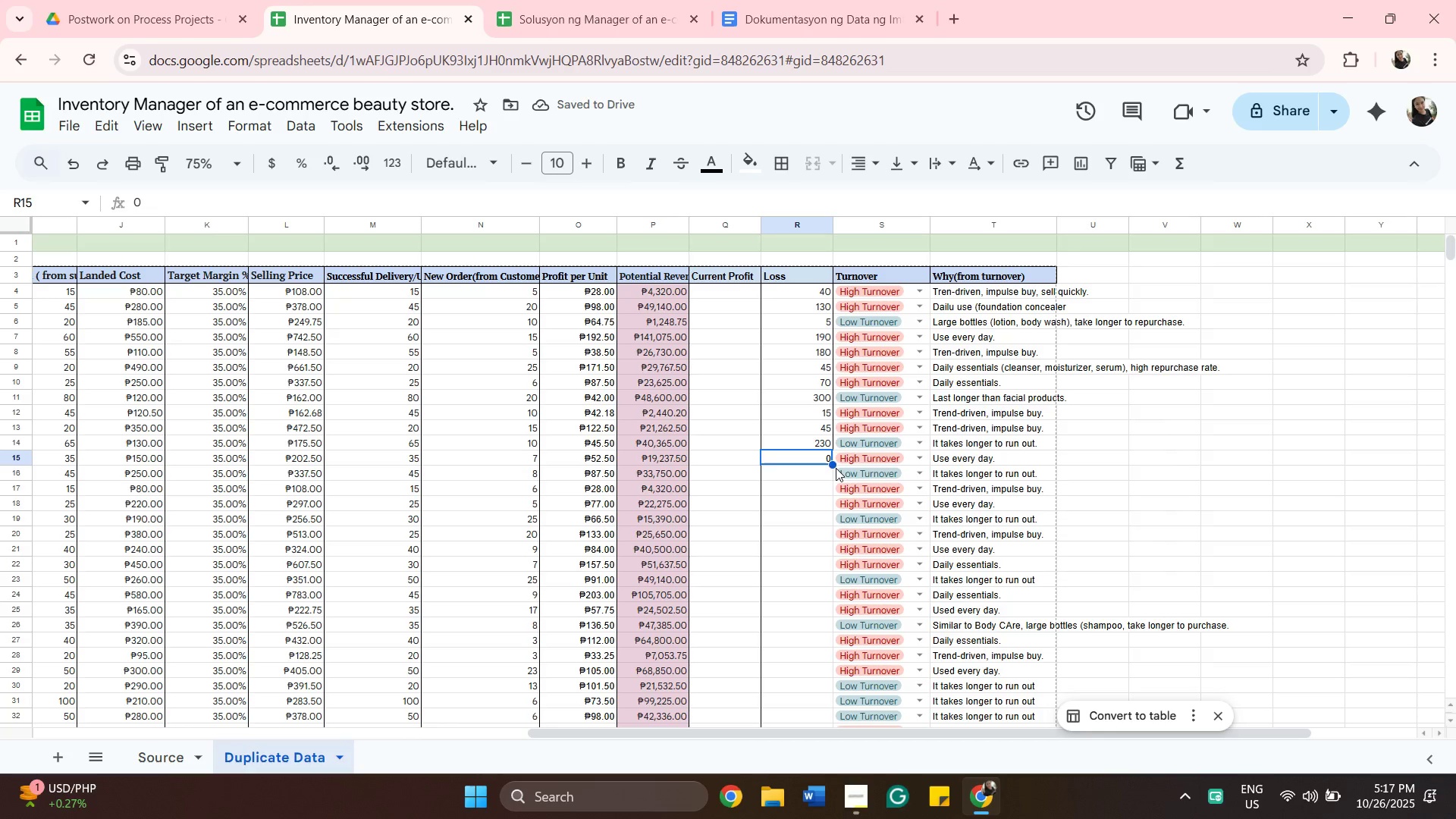 
left_click_drag(start_coordinate=[833, 464], to_coordinate=[800, 670])
 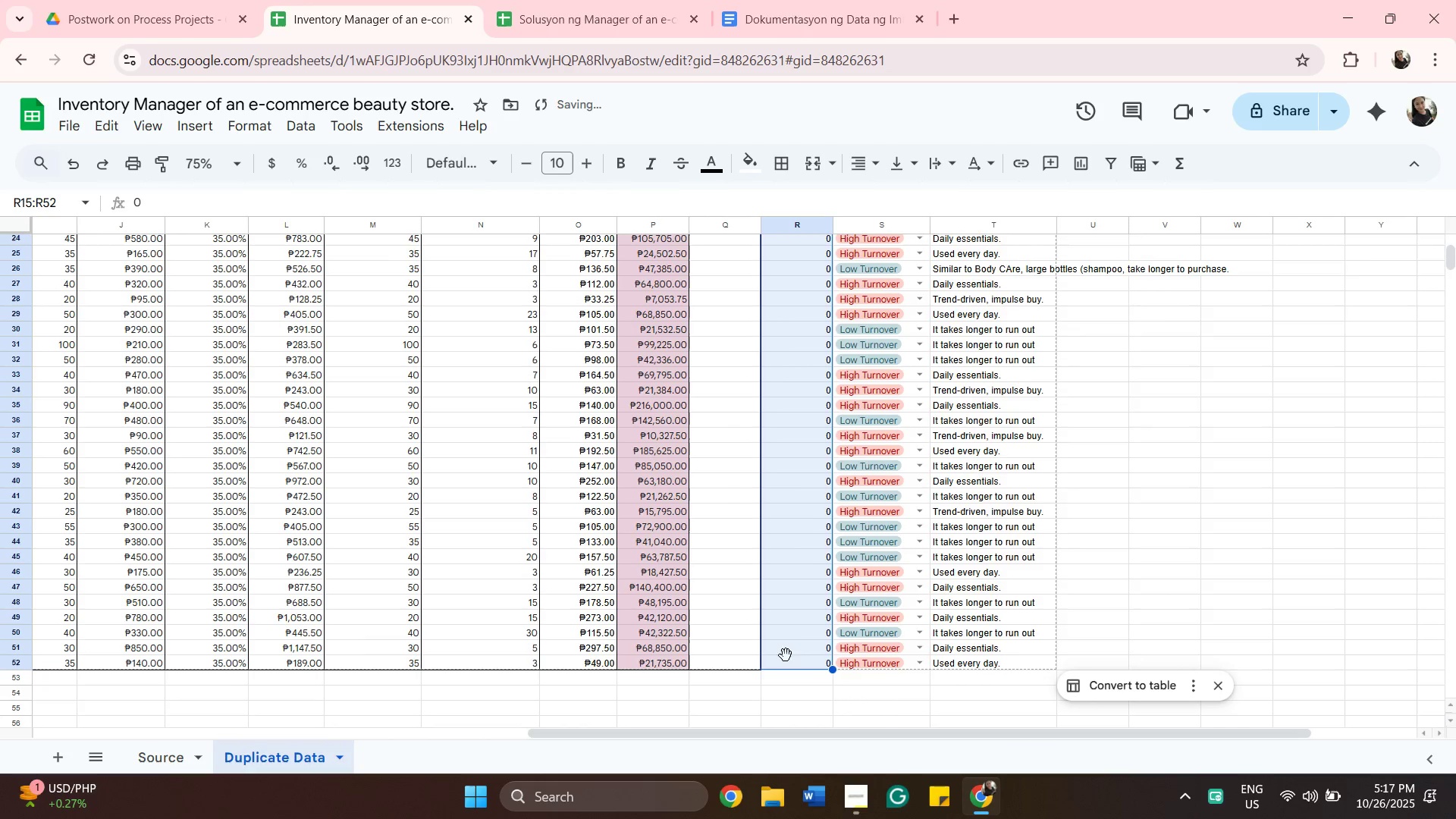 
scroll: coordinate [811, 689], scroll_direction: down, amount: 5.0
 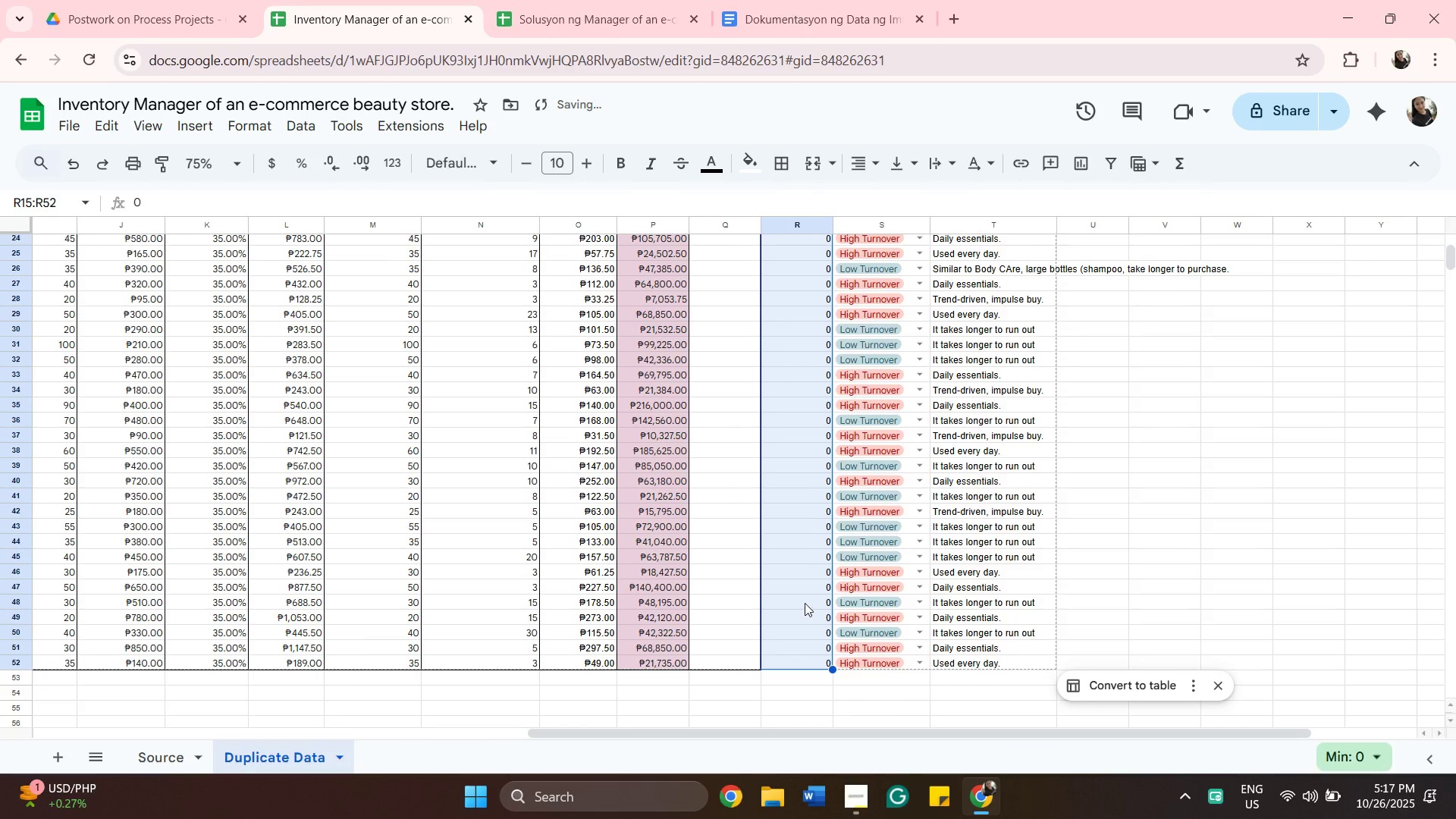 
left_click([1189, 500])
 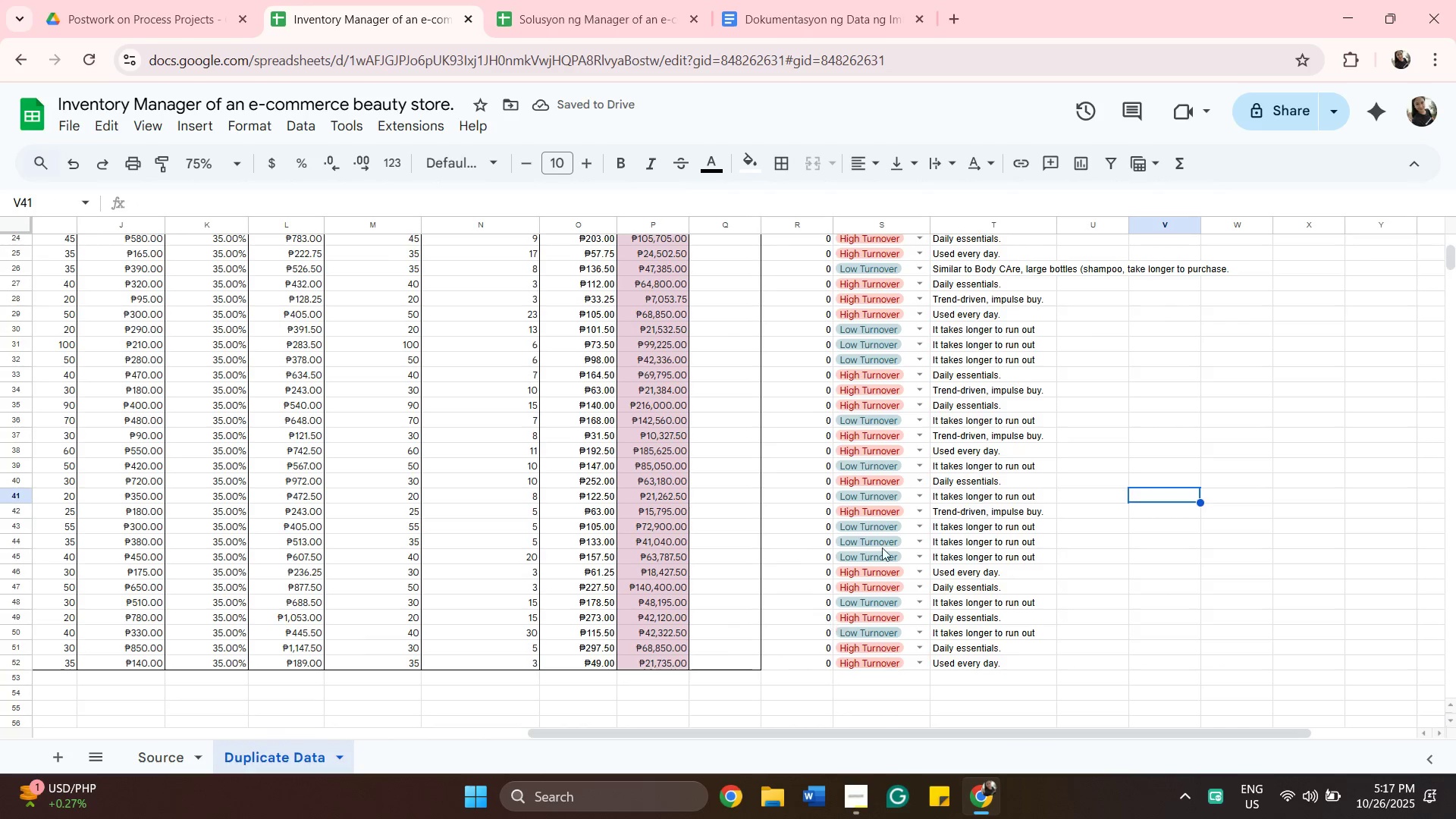 
scroll: coordinate [899, 543], scroll_direction: up, amount: 8.0
 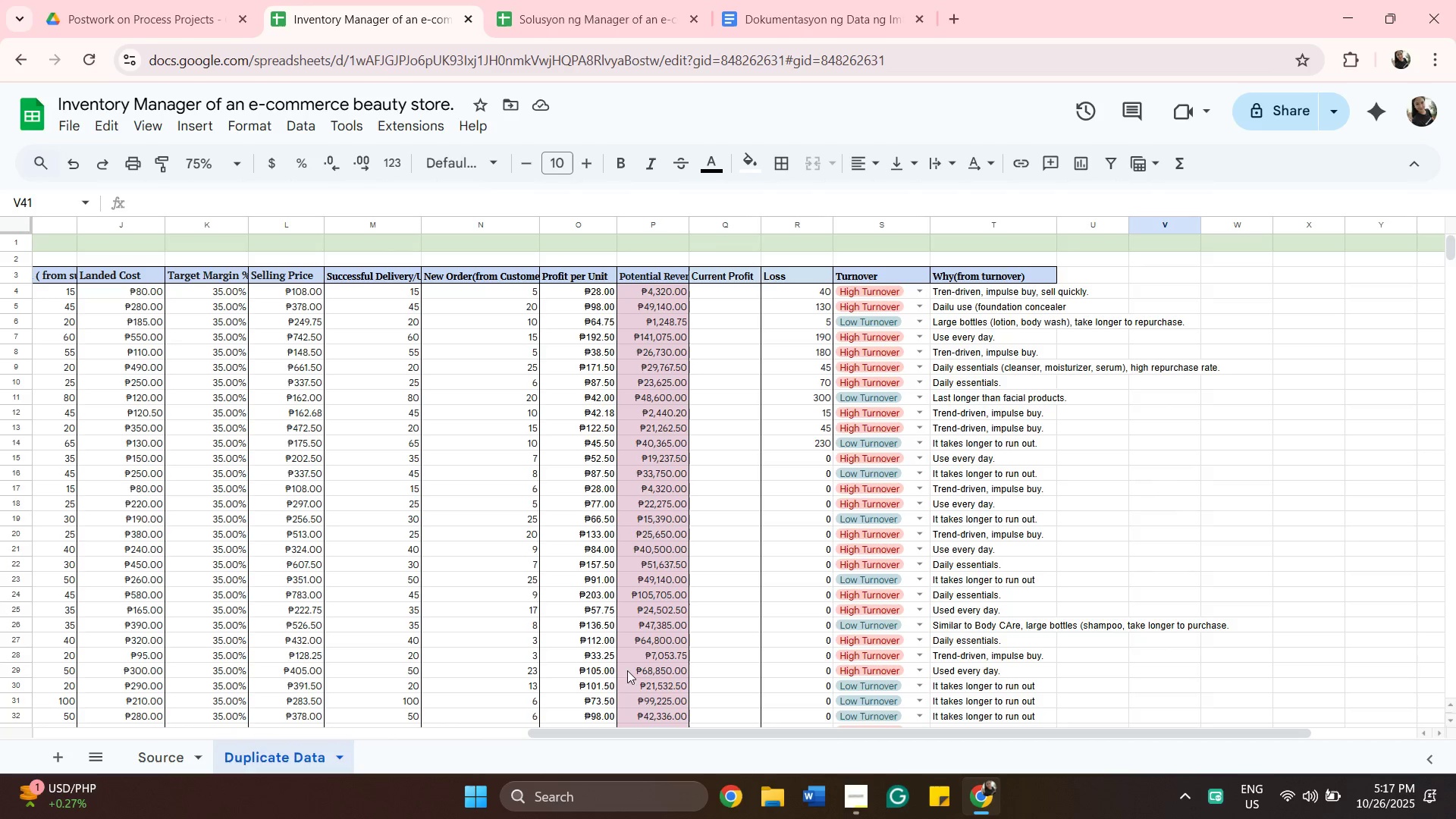 
left_click_drag(start_coordinate=[653, 736], to_coordinate=[360, 754])
 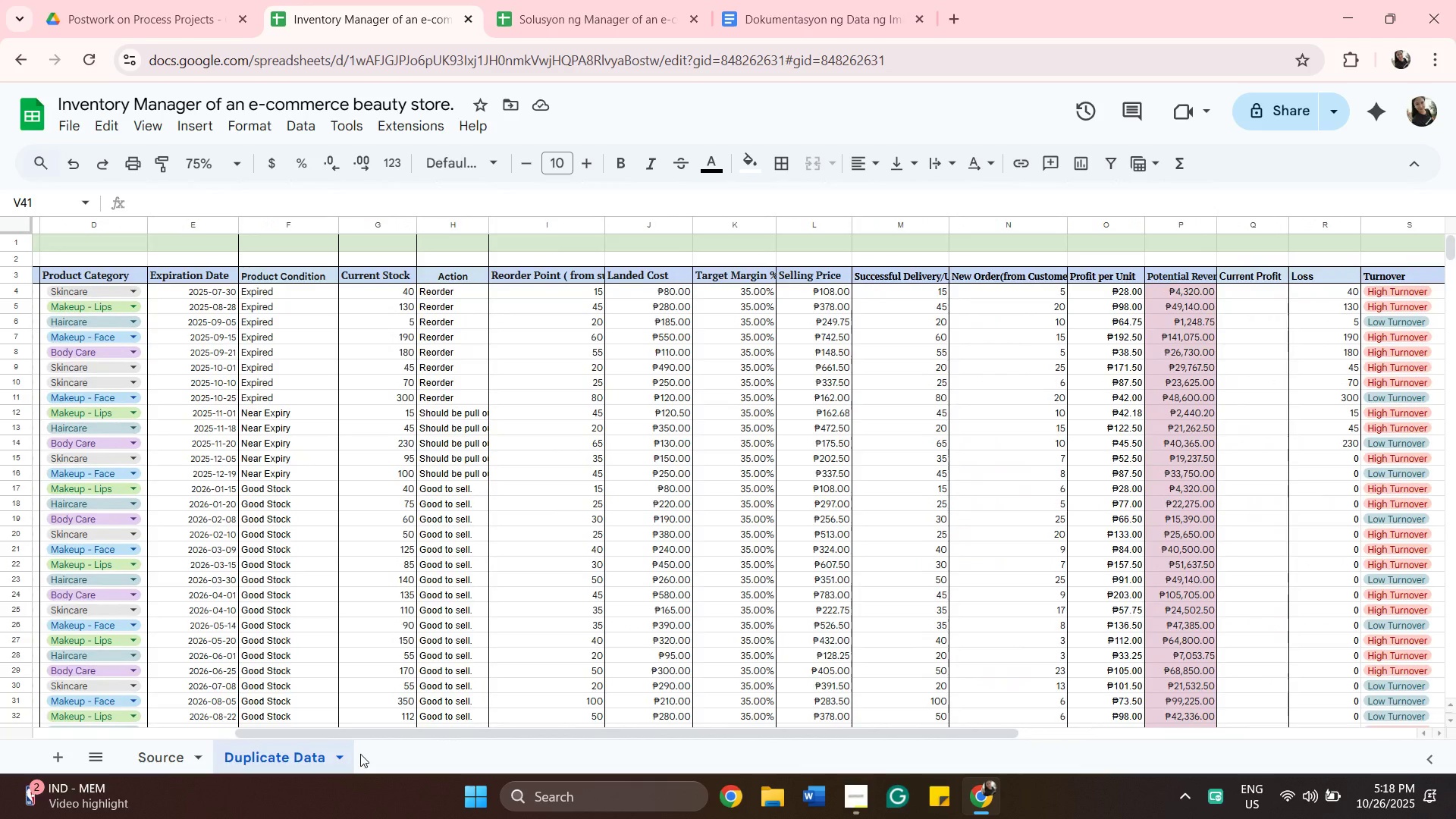 
wait(21.07)
 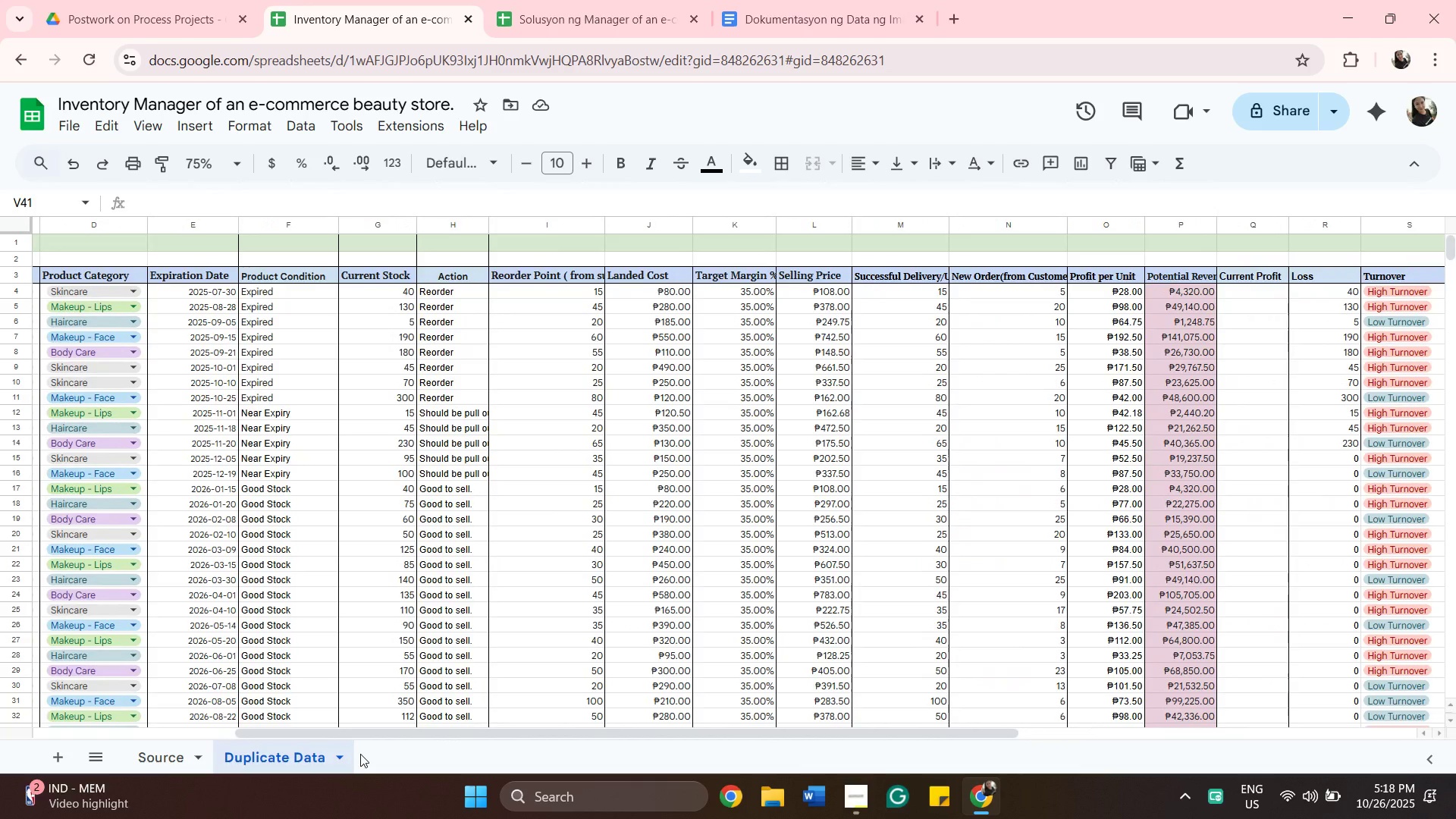 
left_click_drag(start_coordinate=[399, 731], to_coordinate=[275, 734])
 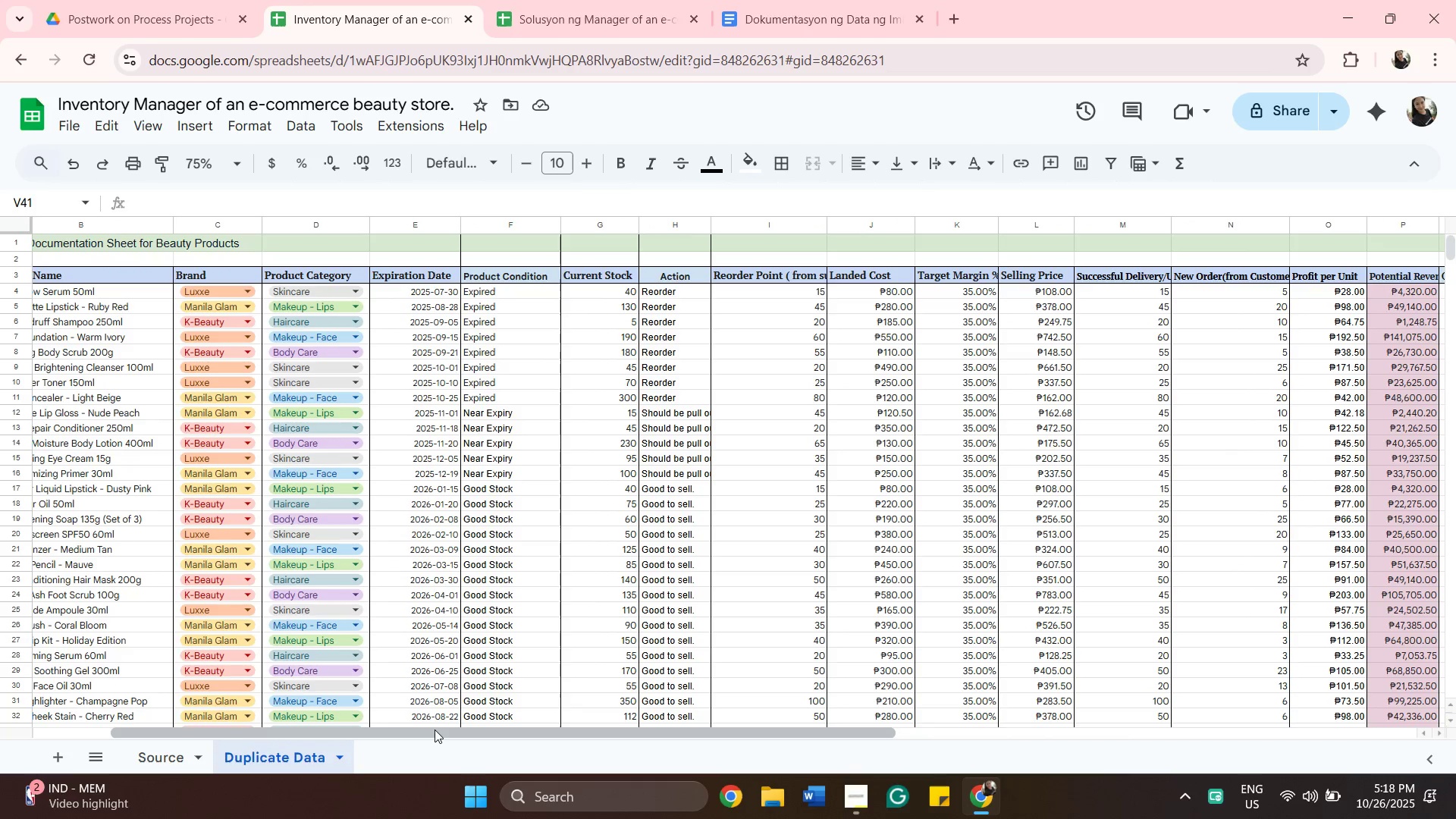 
left_click_drag(start_coordinate=[438, 731], to_coordinate=[282, 774])
 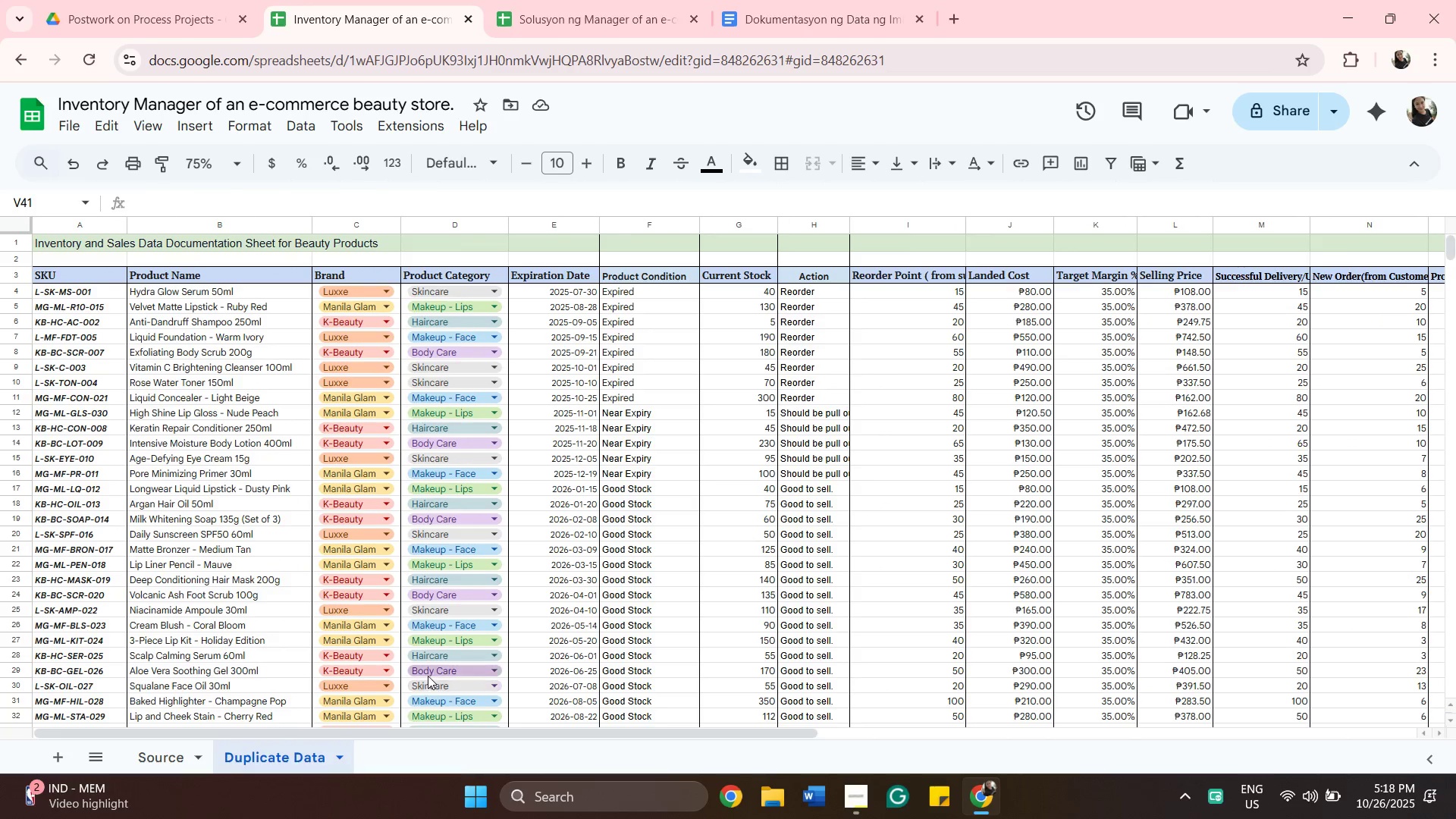 
scroll: coordinate [439, 642], scroll_direction: down, amount: 6.0
 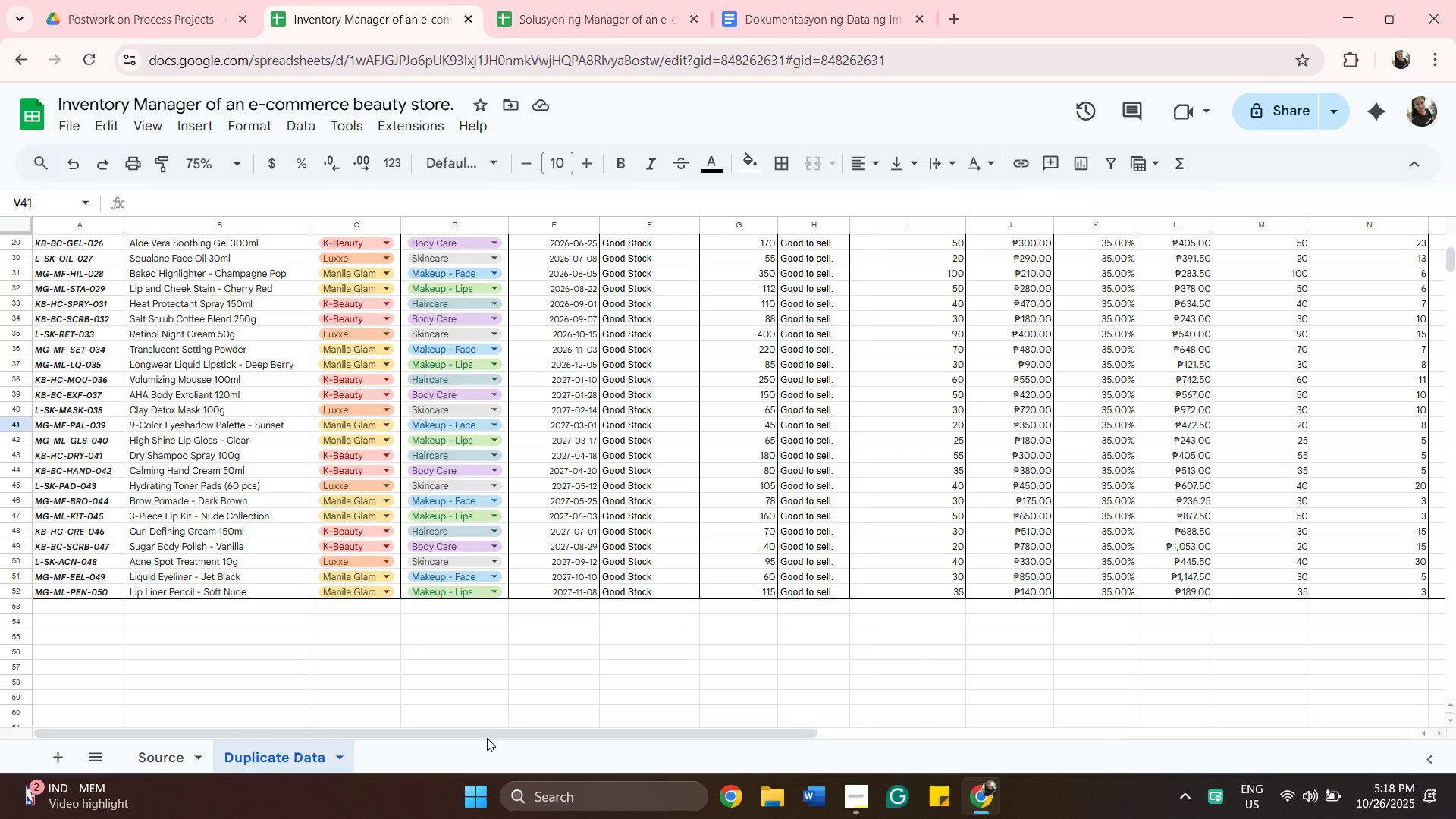 
left_click_drag(start_coordinate=[490, 728], to_coordinate=[620, 720])
 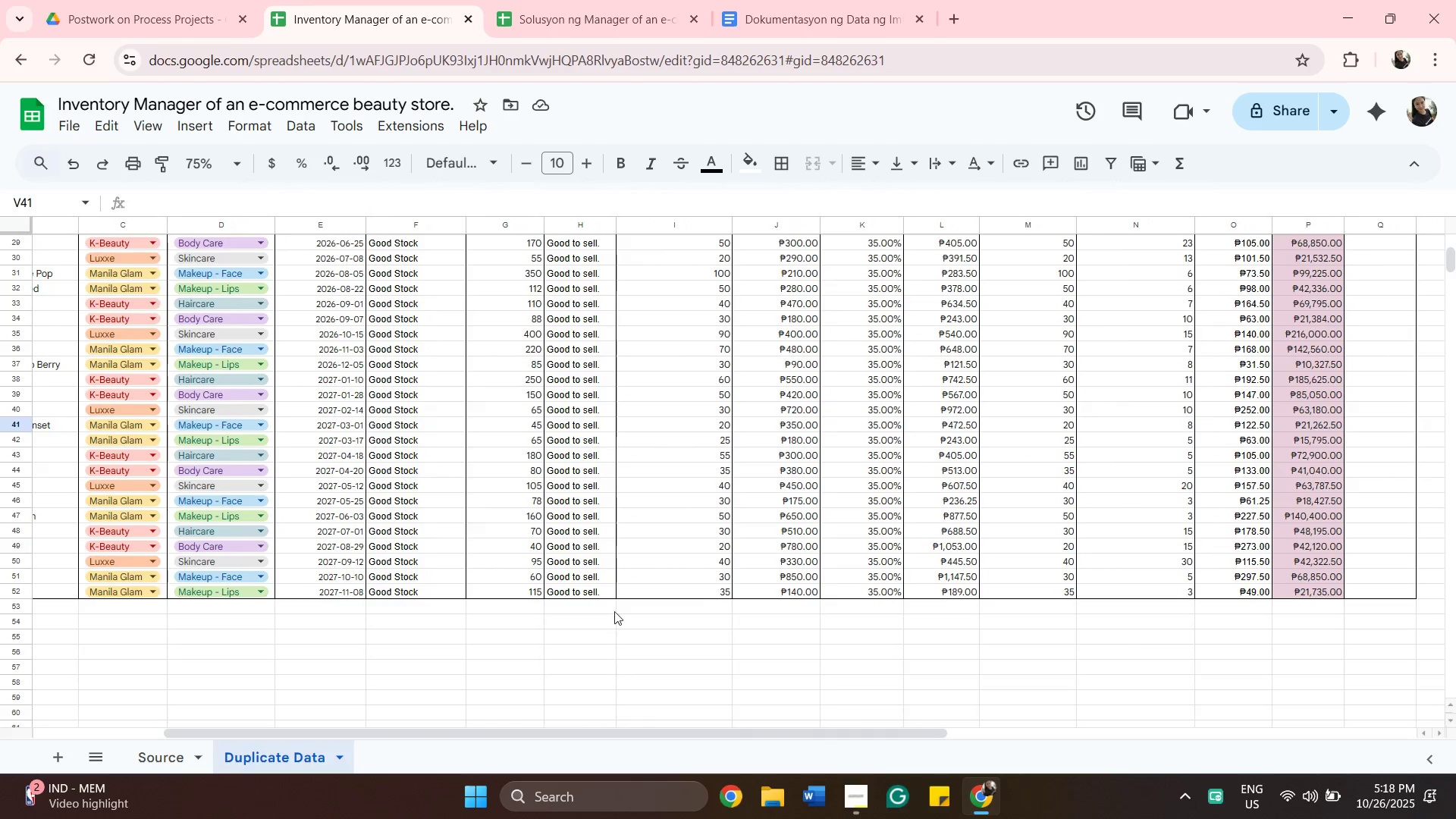 
scroll: coordinate [617, 604], scroll_direction: up, amount: 6.0
 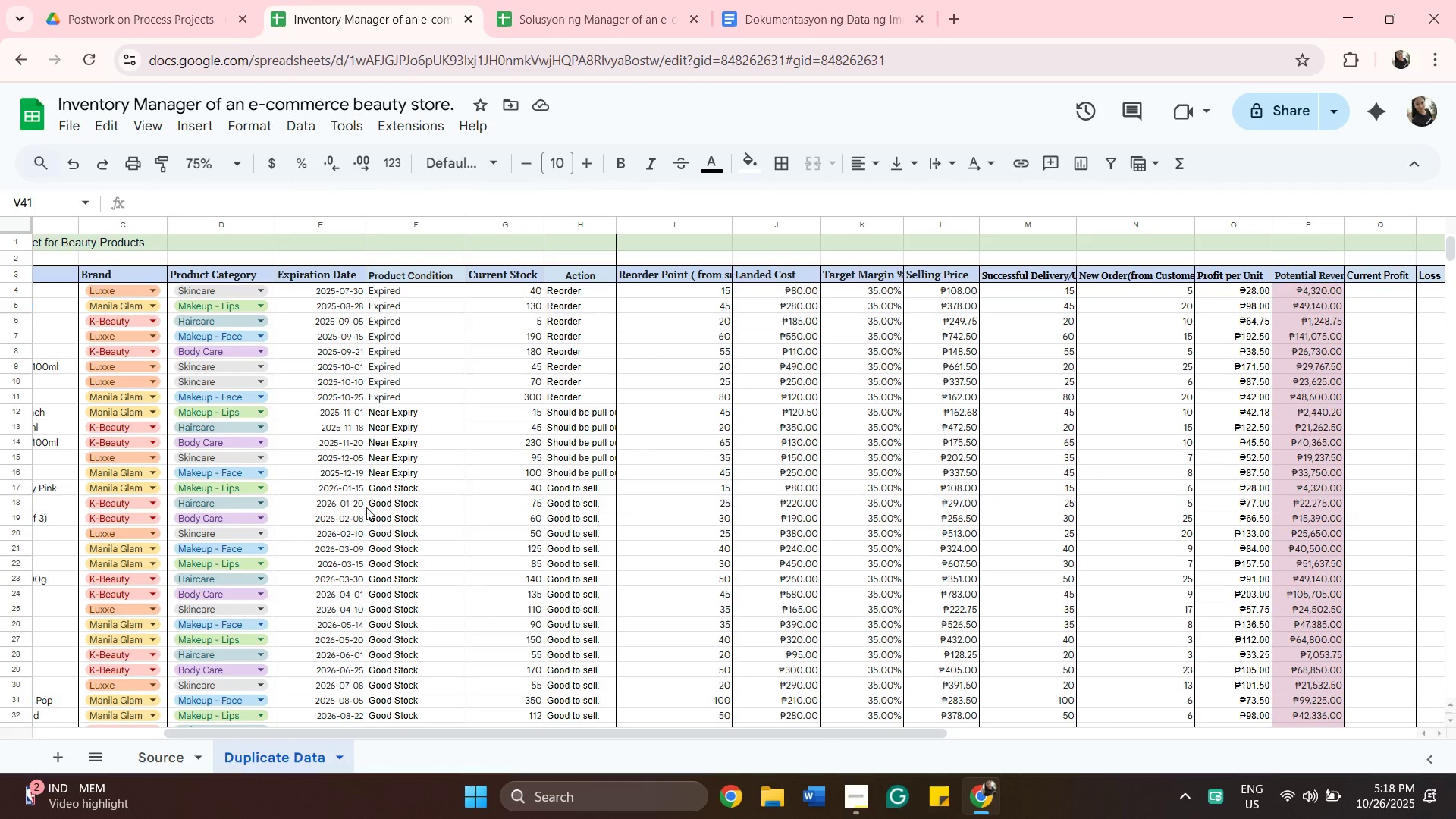 
wait(5.99)
 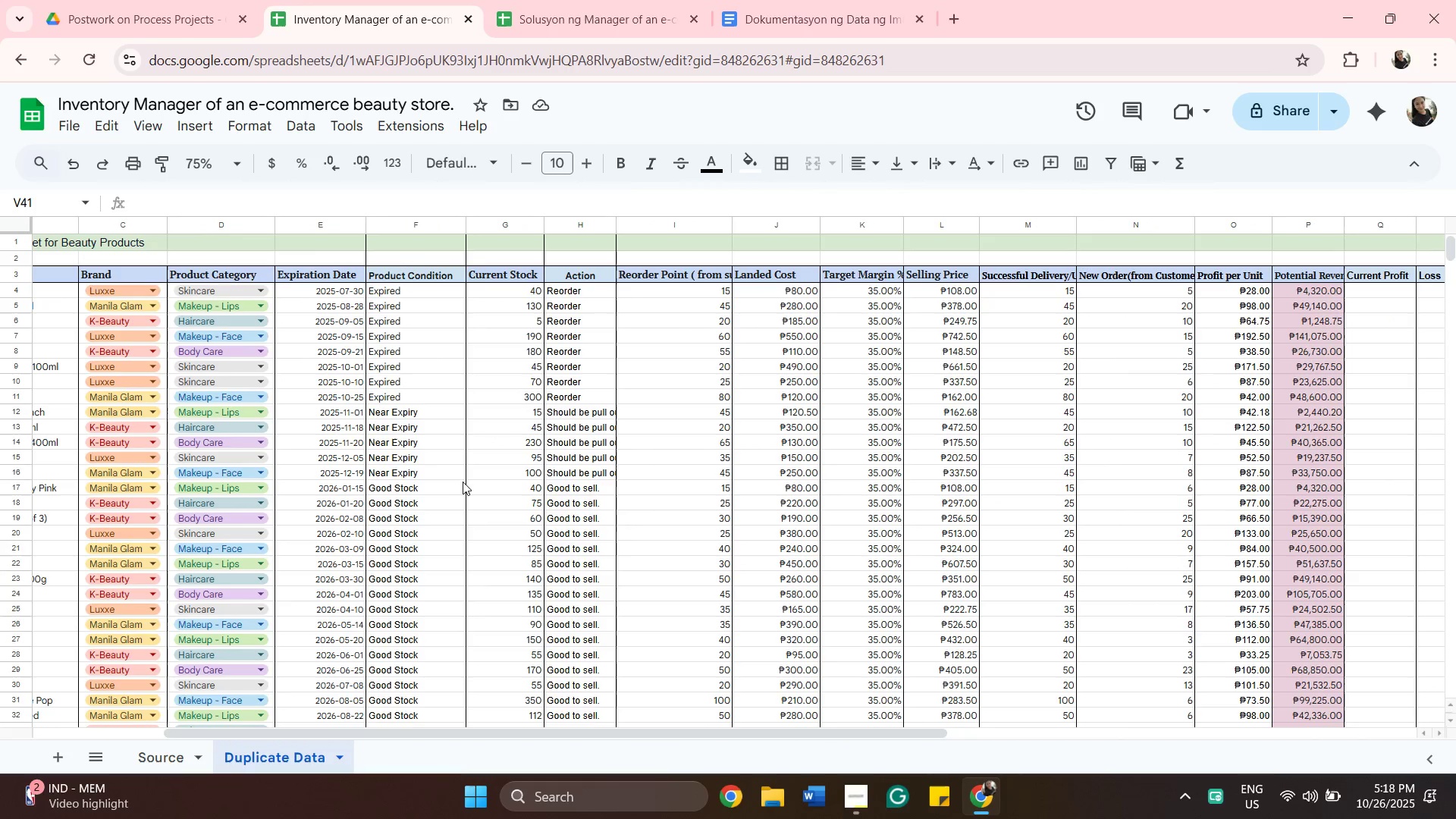 
left_click([350, 460])
 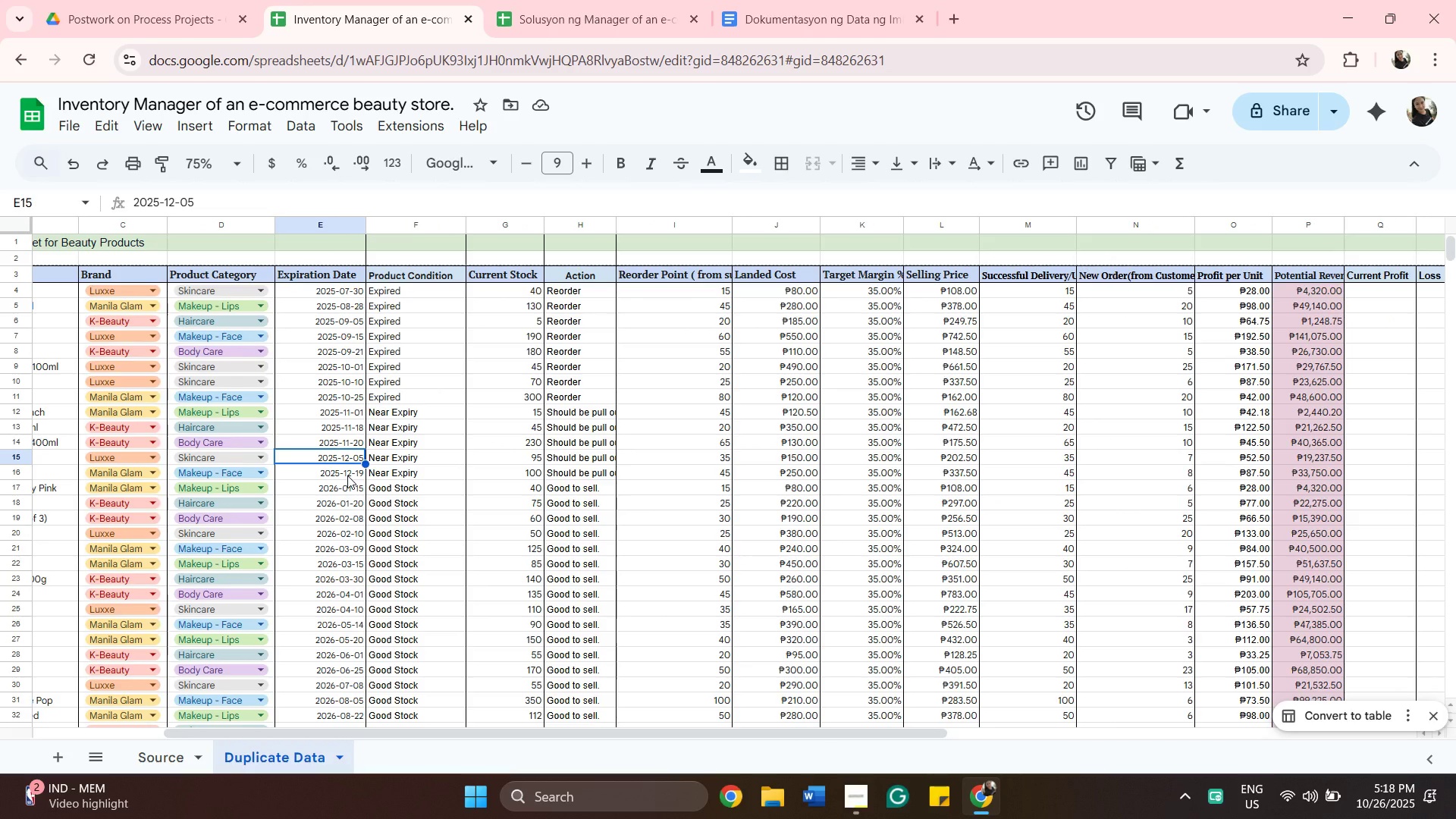 
left_click([347, 475])
 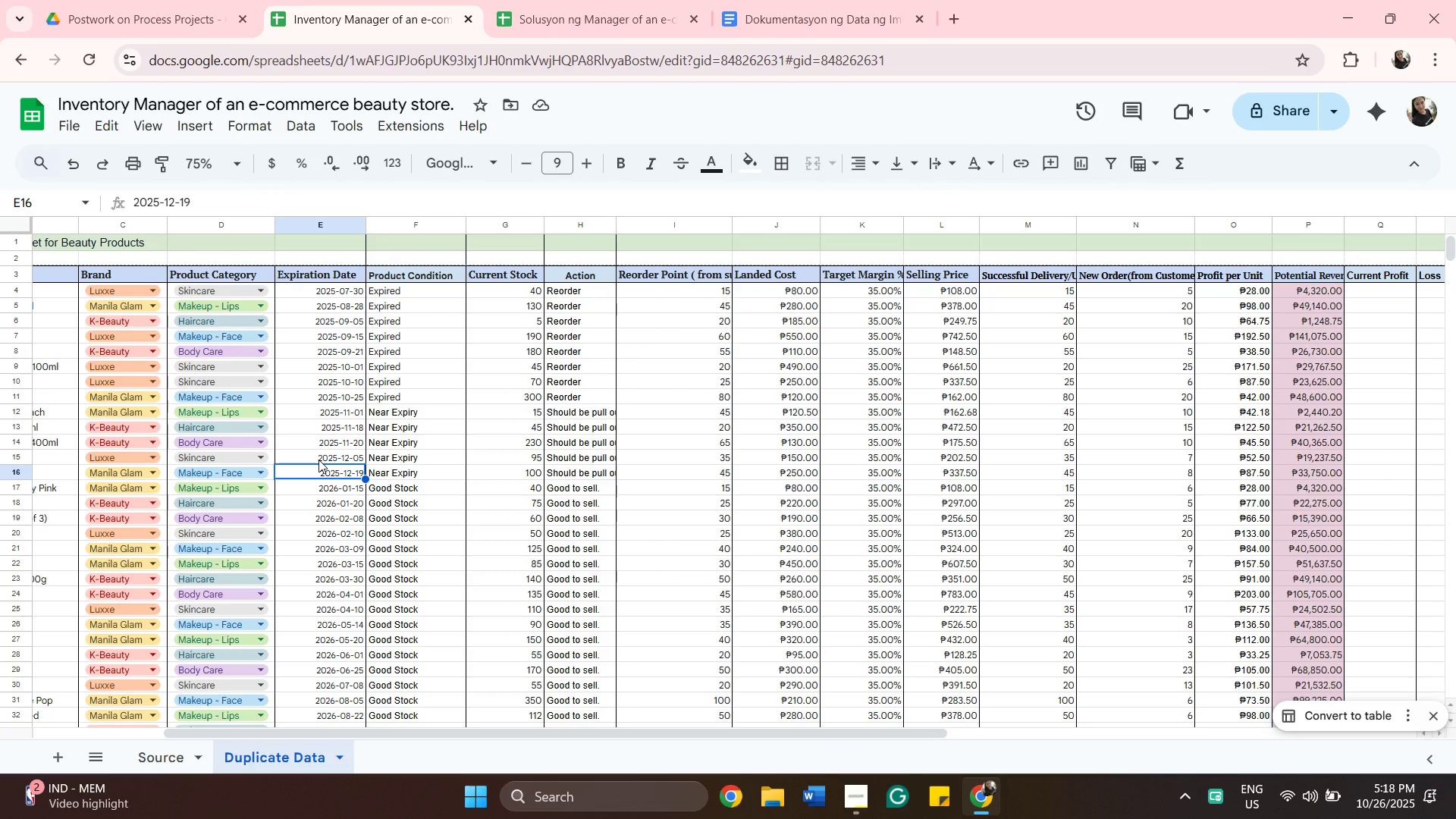 
wait(5.44)
 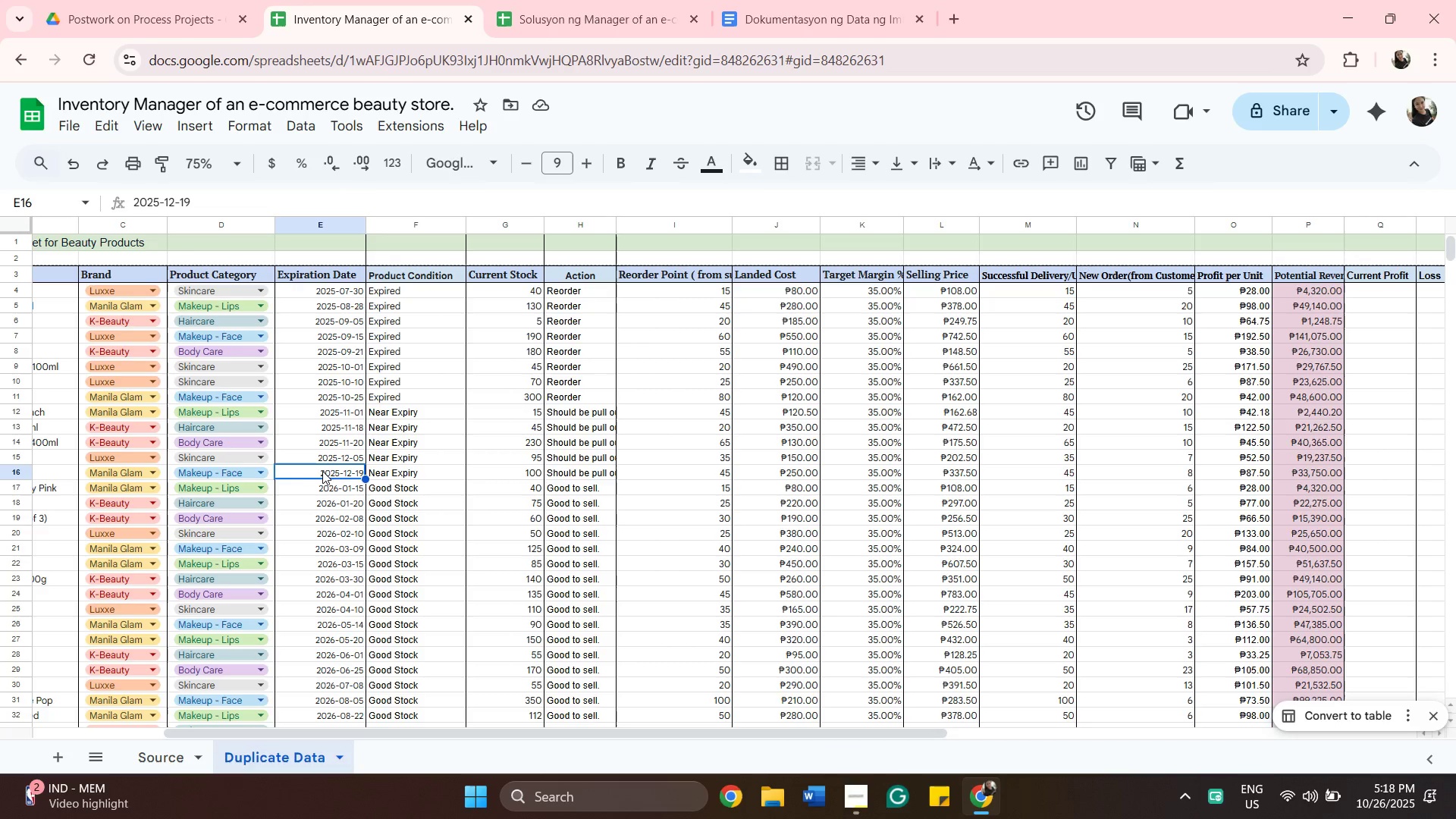 
left_click([314, 457])
 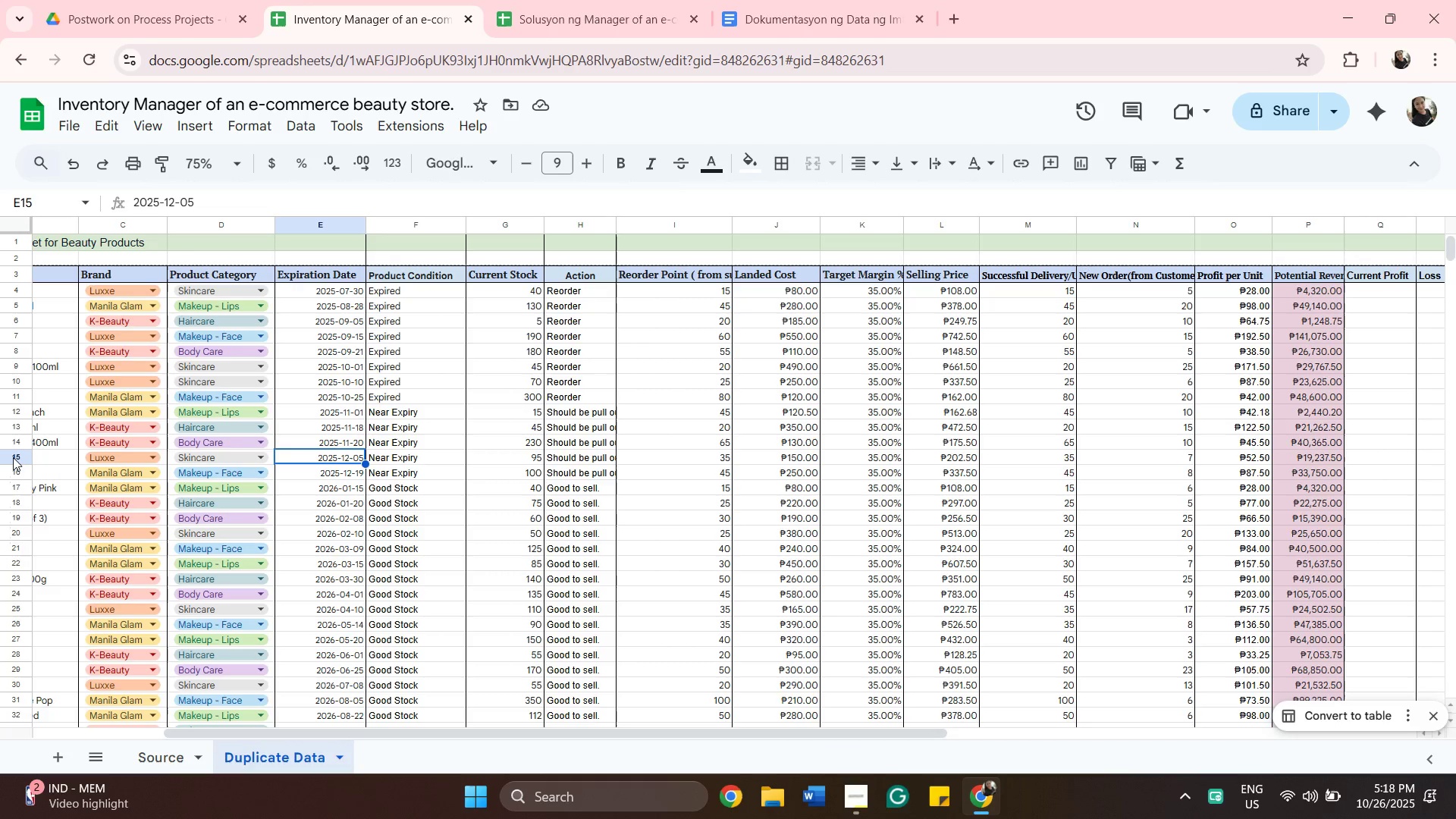 
left_click([14, 457])
 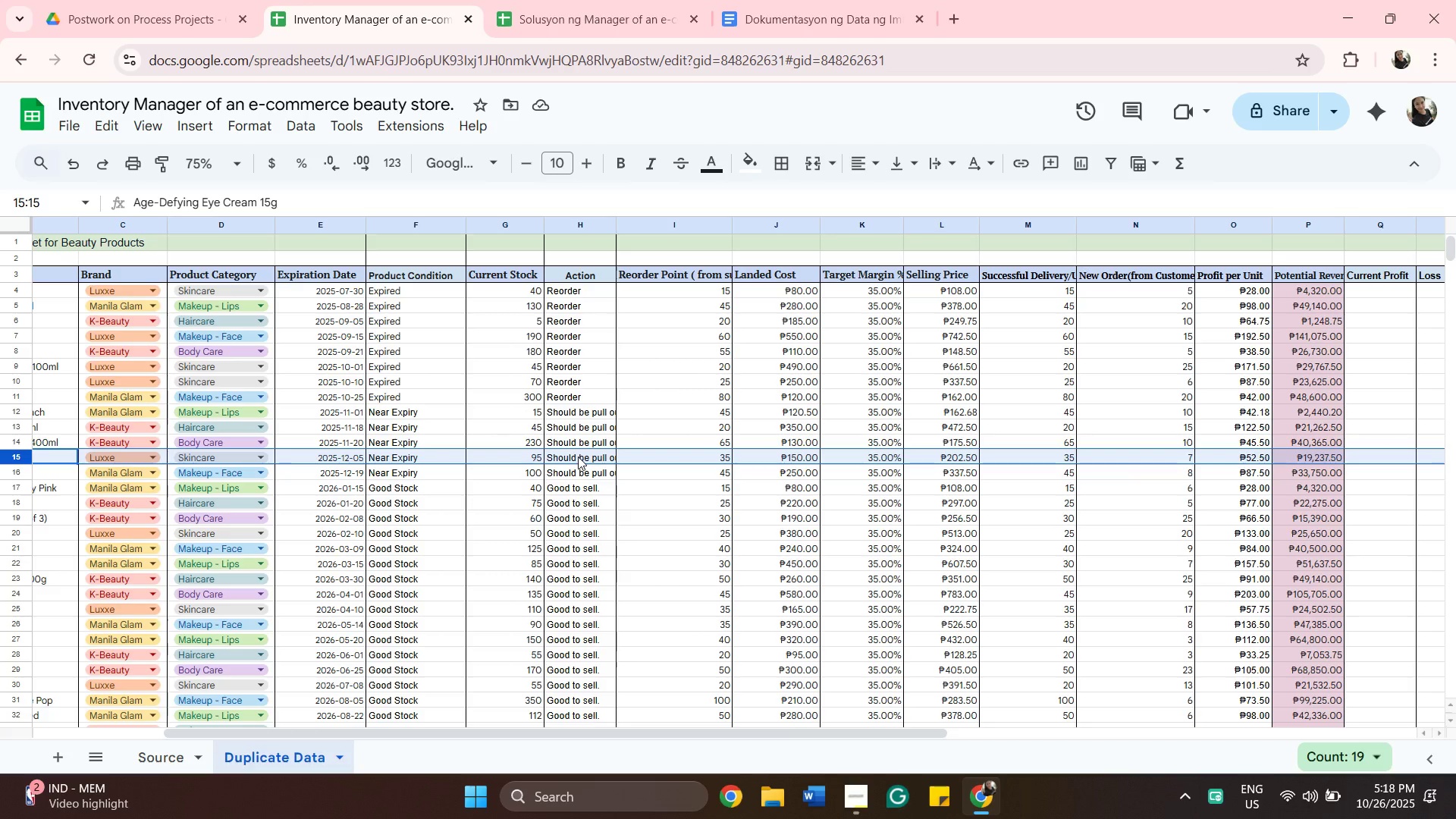 
wait(9.75)
 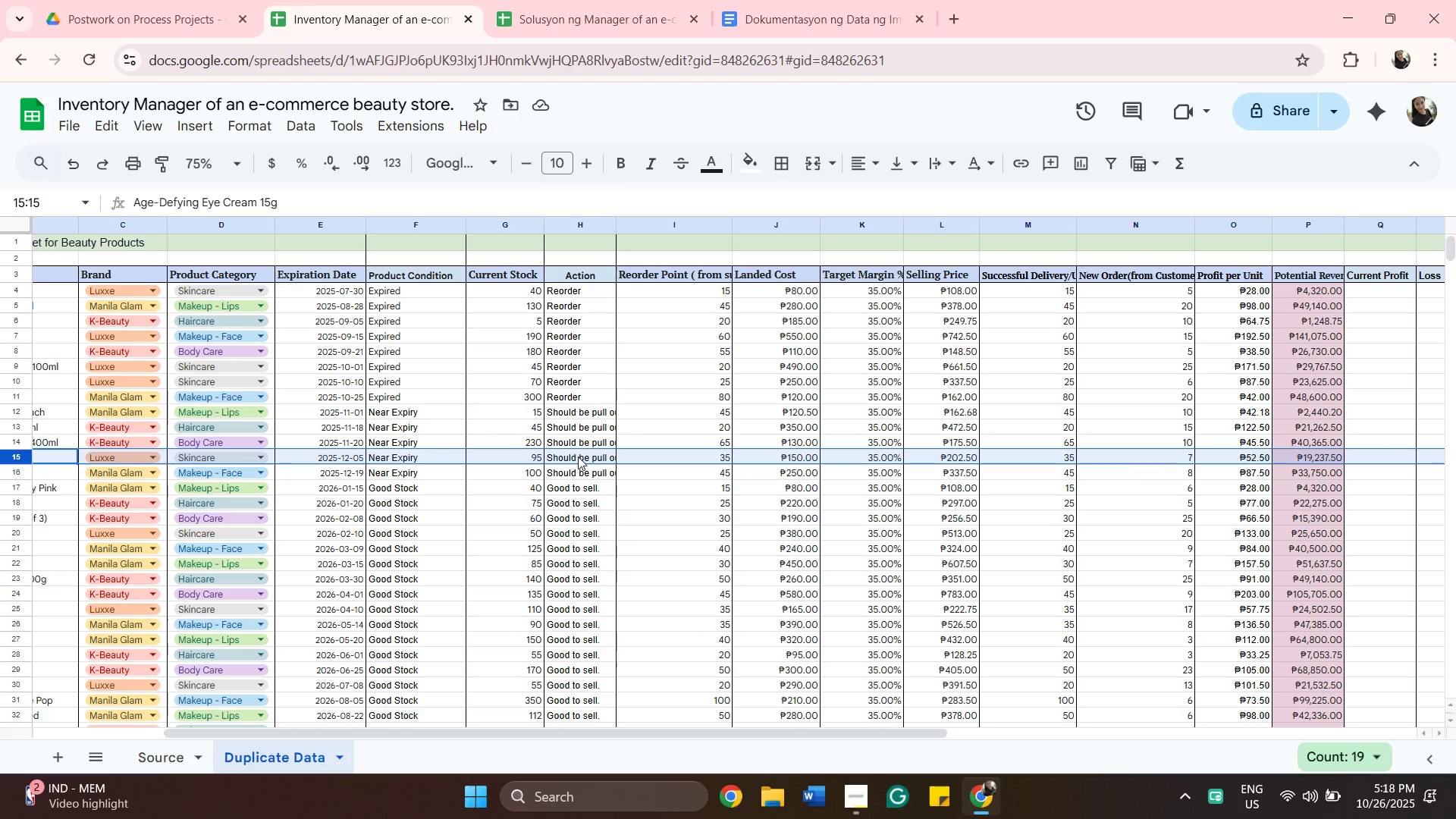 
double_click([578, 457])
 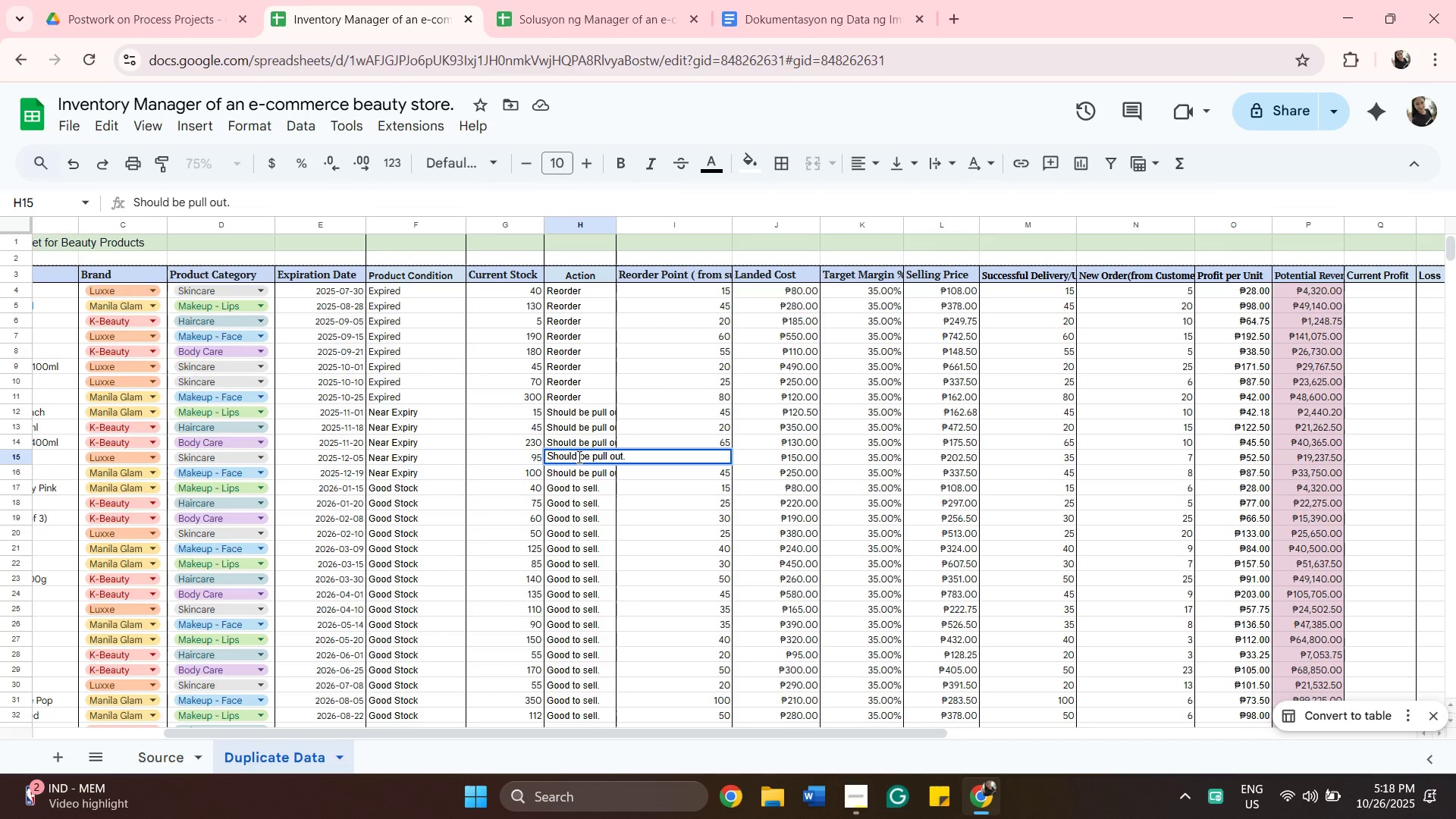 
key(Backspace)
key(Backspace)
key(Backspace)
key(Backspace)
key(Backspace)
key(Backspace)
key(Backspace)
key(Backspace)
key(Backspace)
key(Backspace)
key(Backspace)
key(Backspace)
key(Backspace)
key(Backspace)
key(Backspace)
key(Backspace)
key(Backspace)
key(Backspace)
key(Backspace)
type(Sr)
key(Backspace)
type(ell it )
 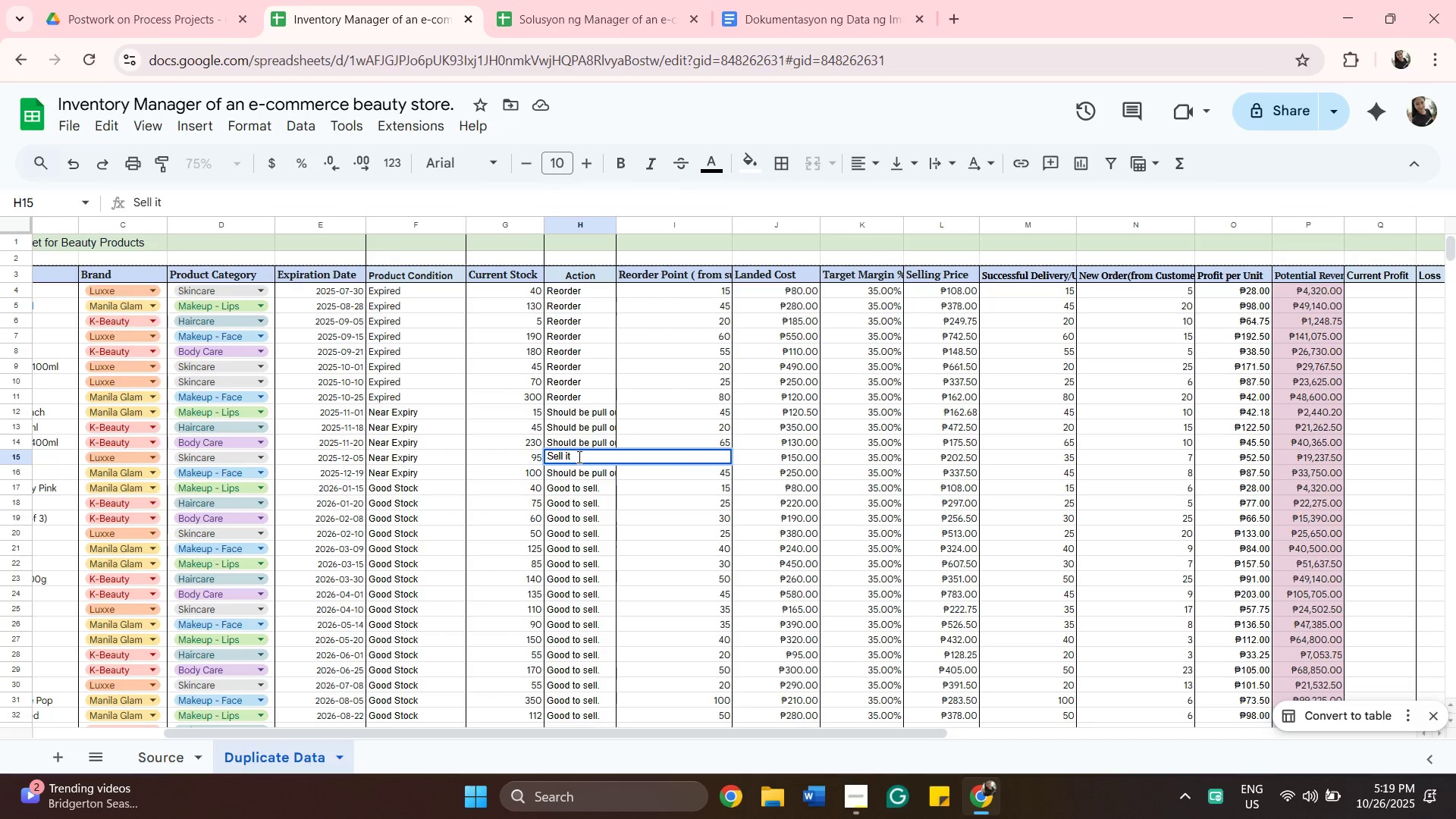 
wait(6.35)
 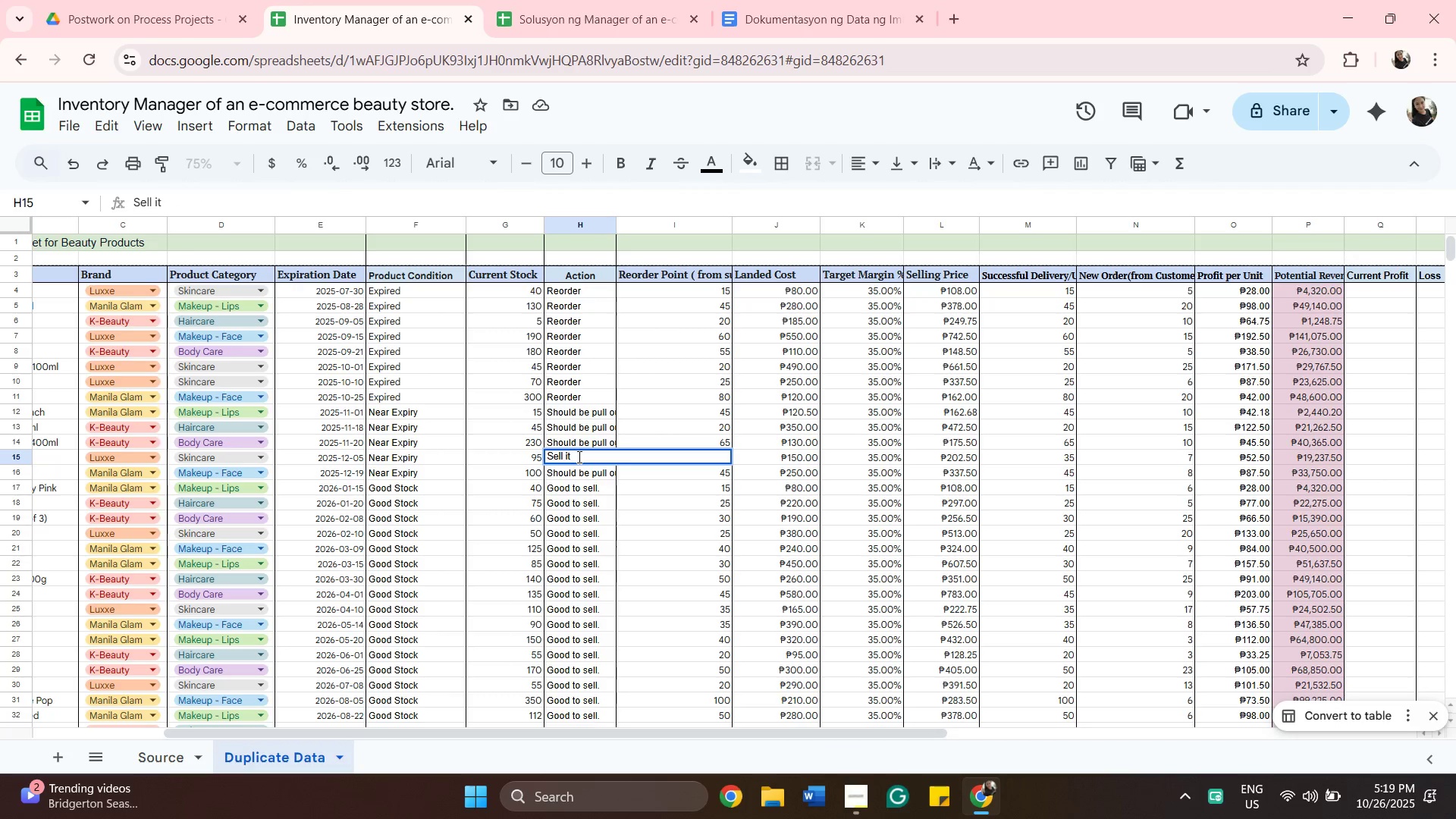 
type(50)
 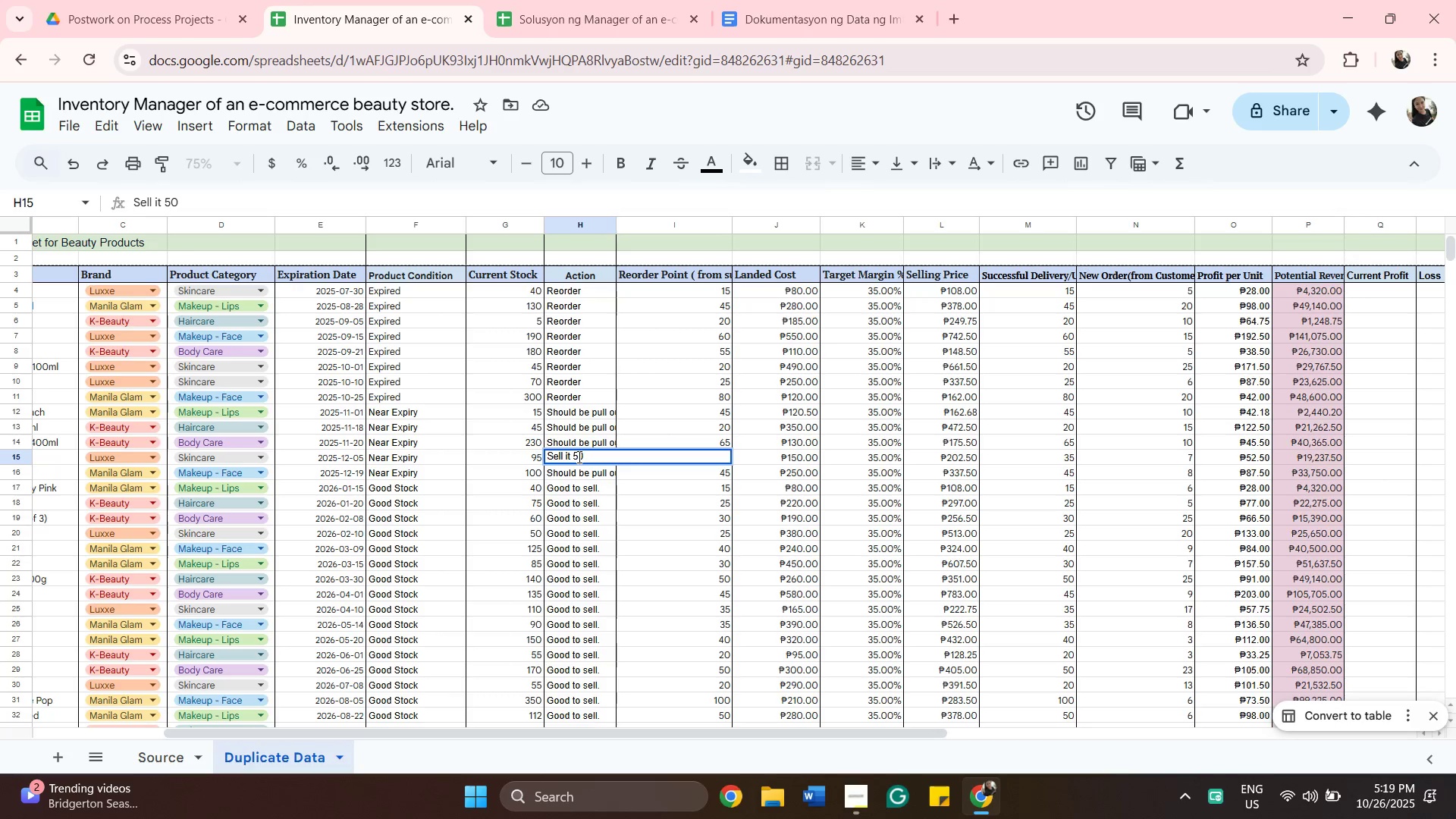 
wait(13.22)
 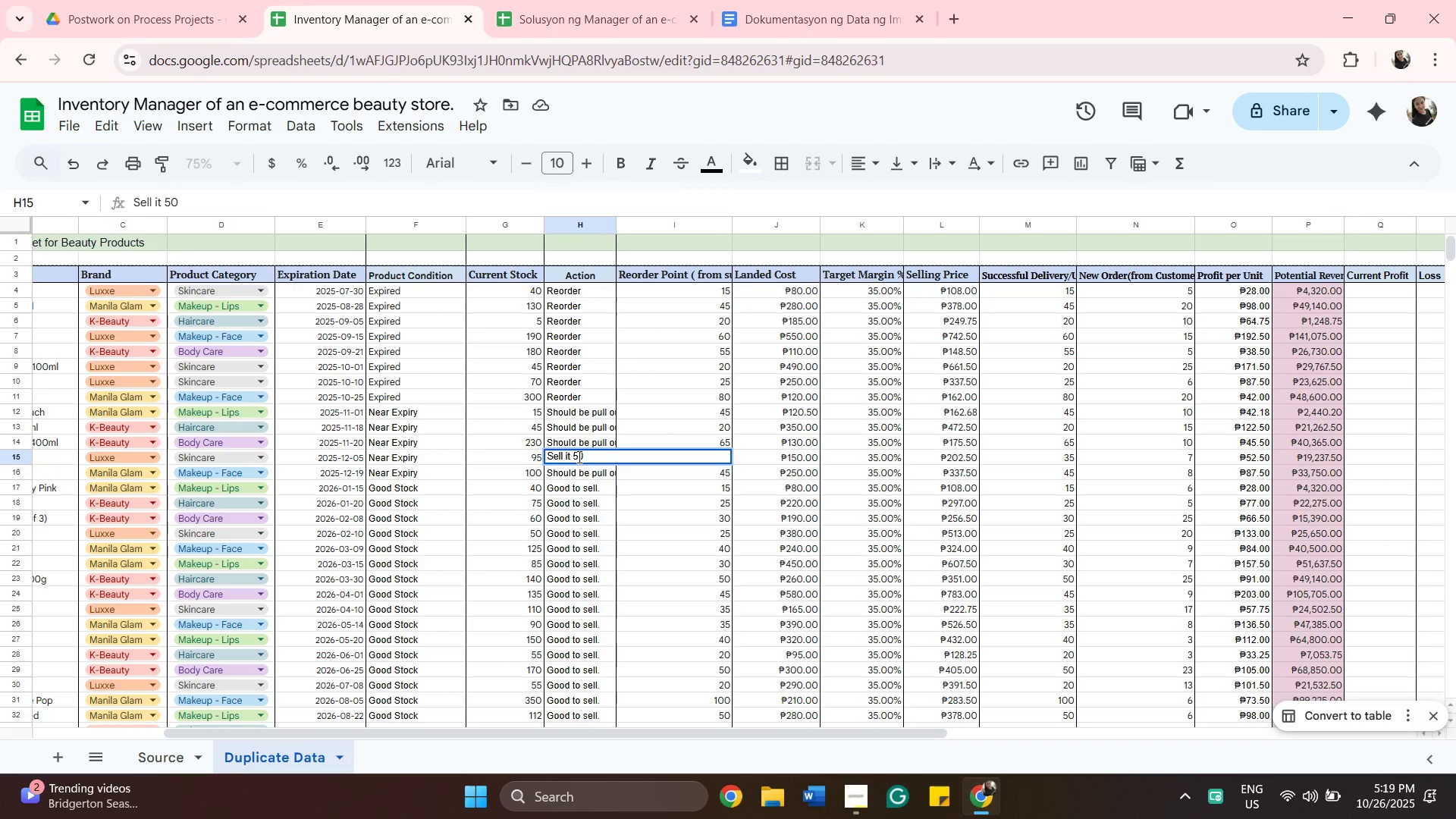 
type(% or B!T!)
key(Backspace)
key(Backspace)
key(Backspace)
type(1T1)
 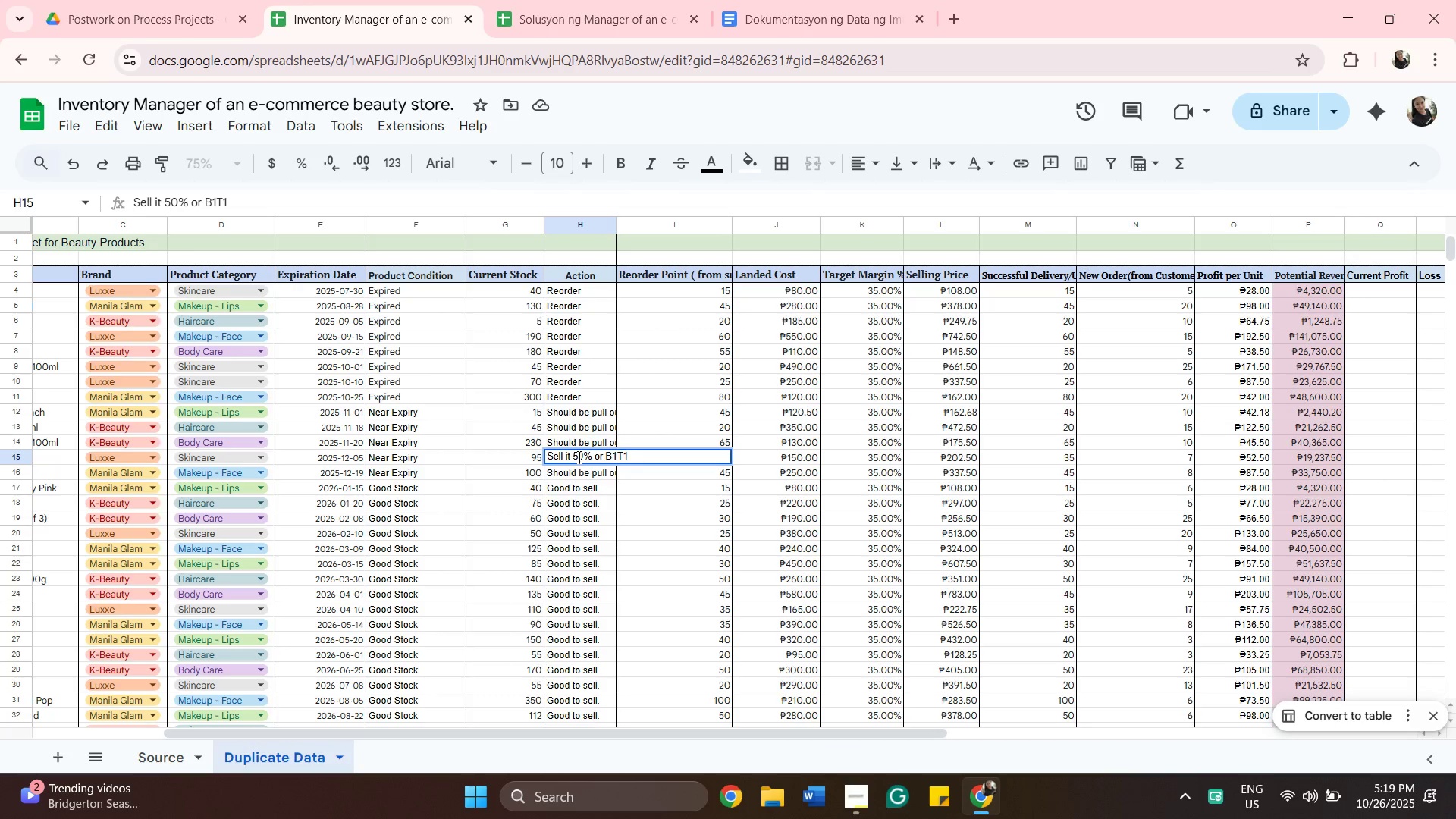 
left_click([563, 479])
 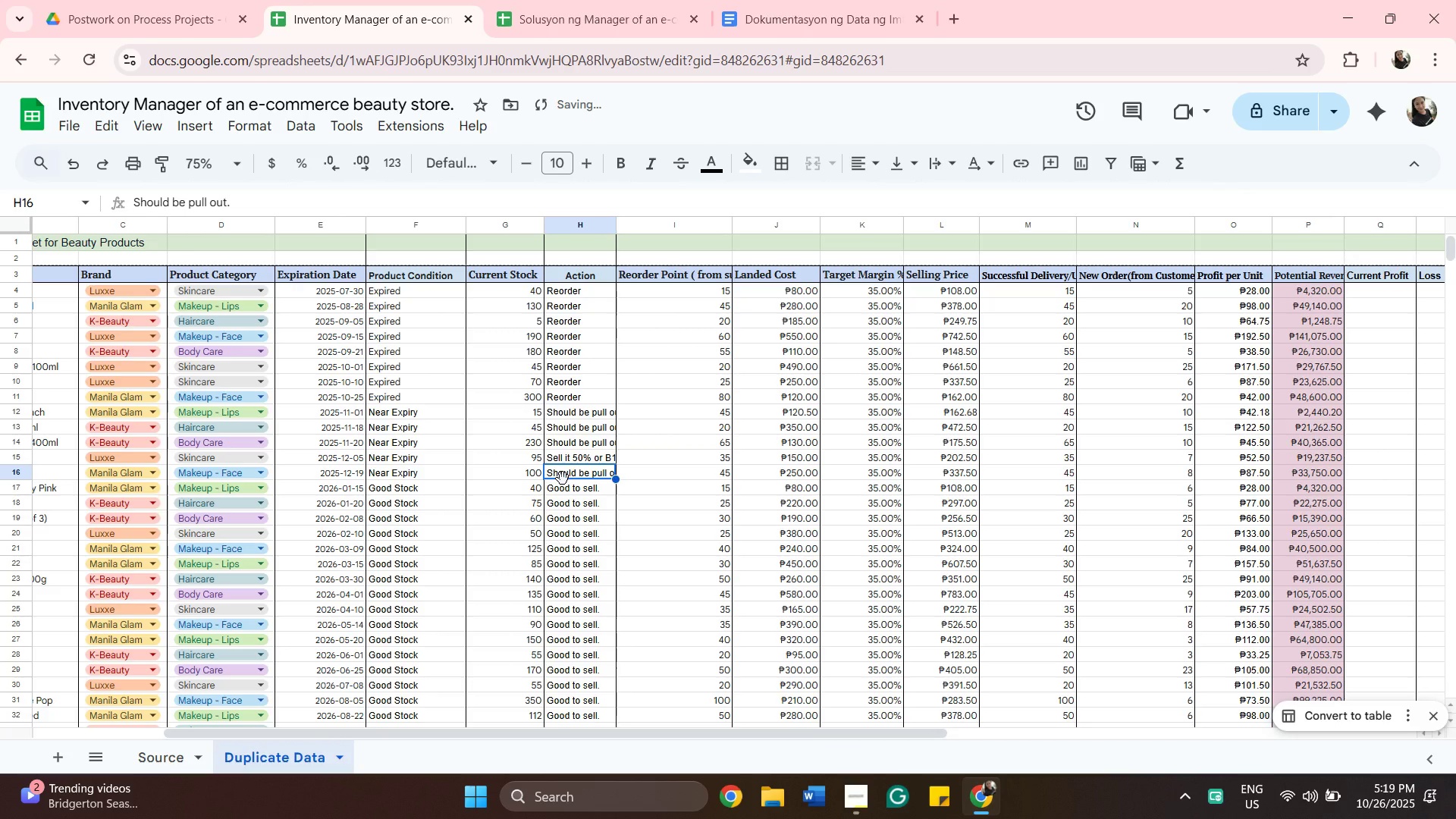 